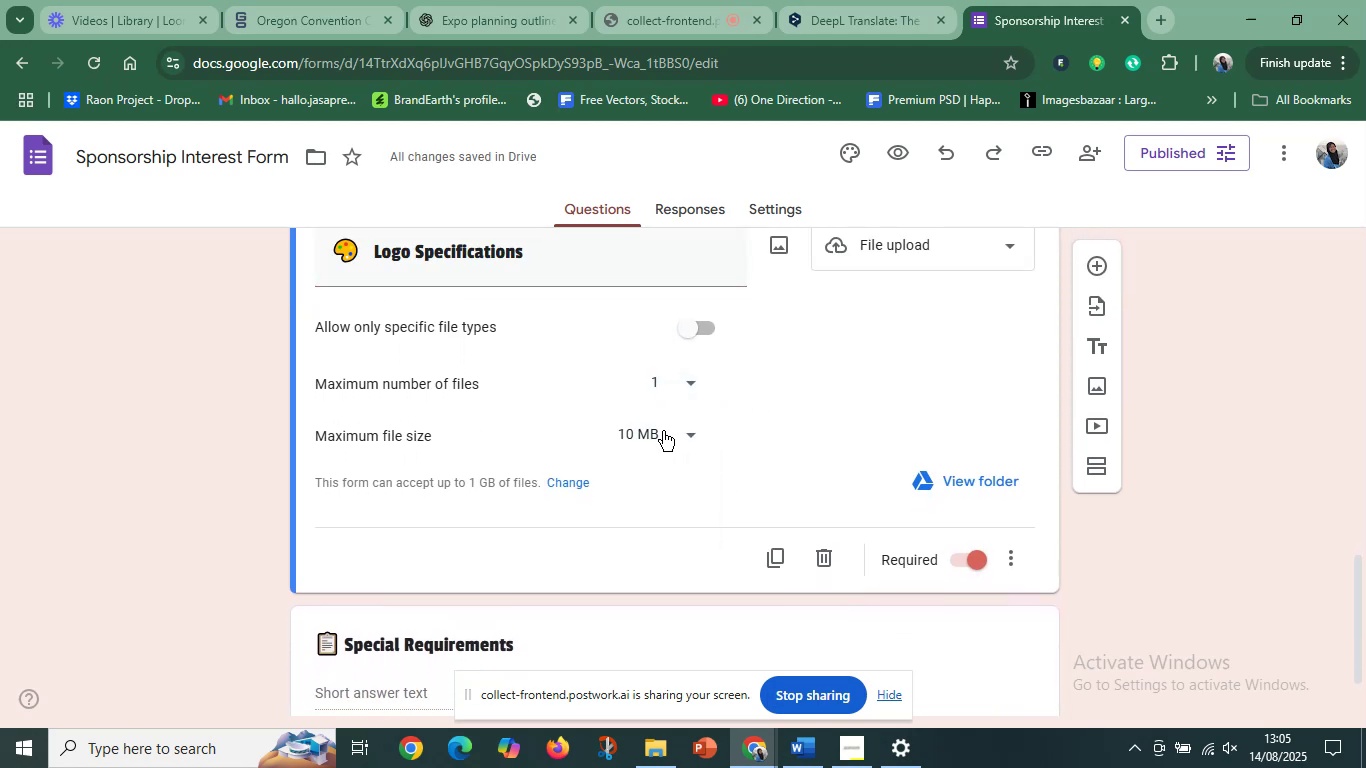 
left_click([678, 434])
 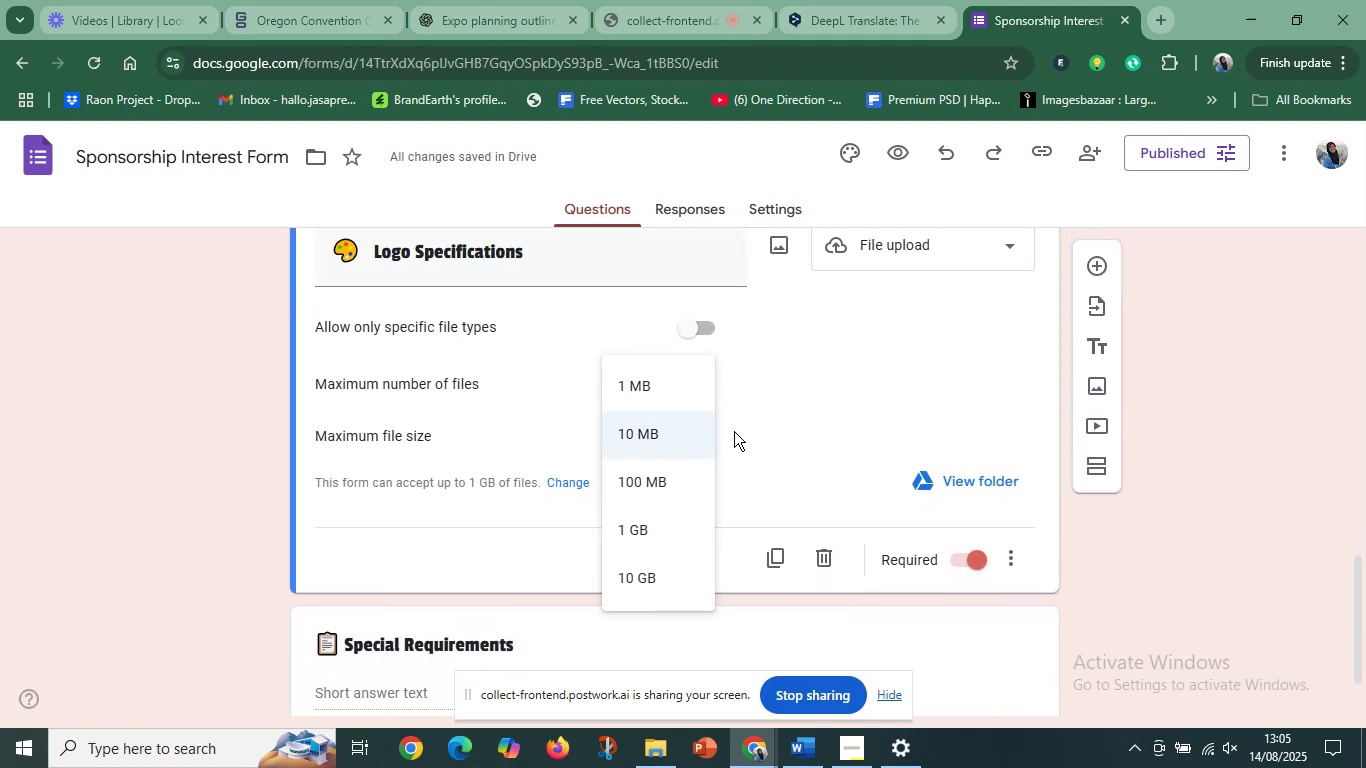 
left_click([806, 423])
 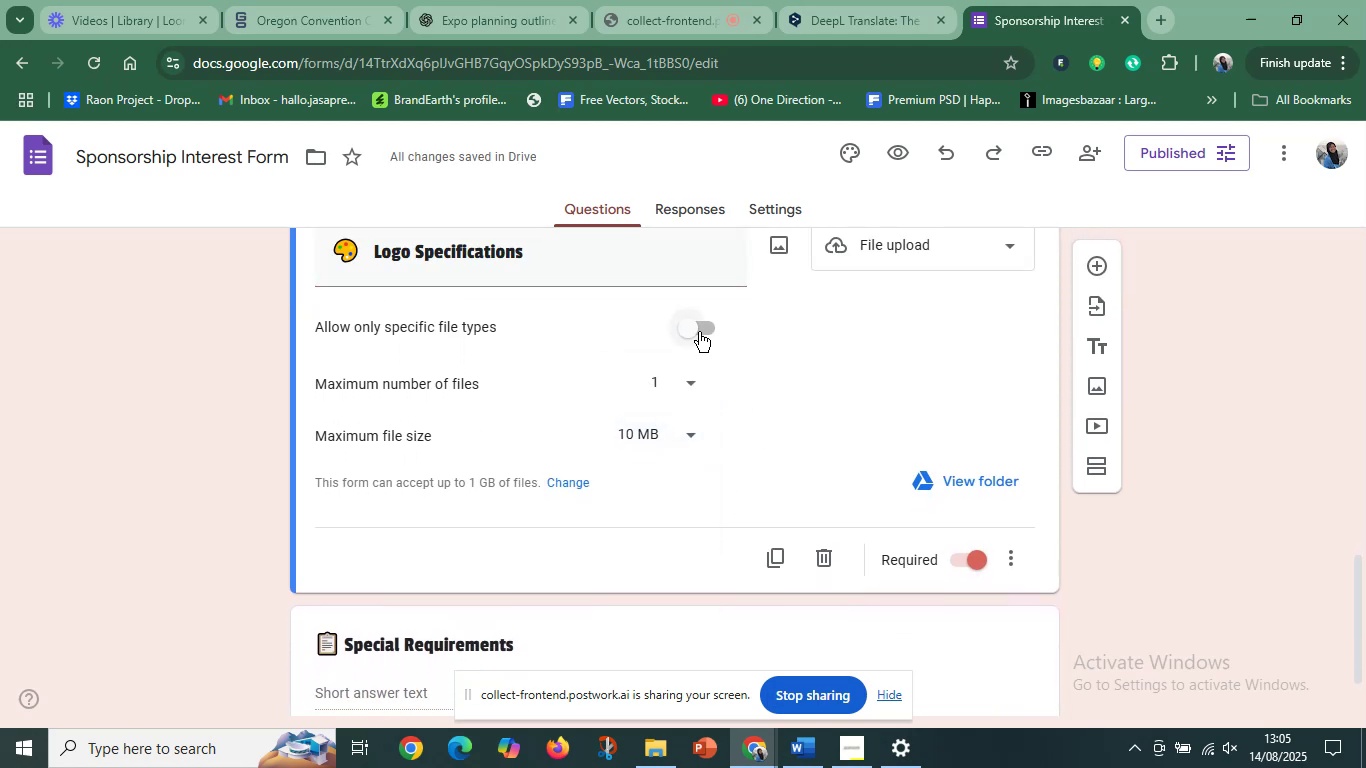 
left_click([697, 329])
 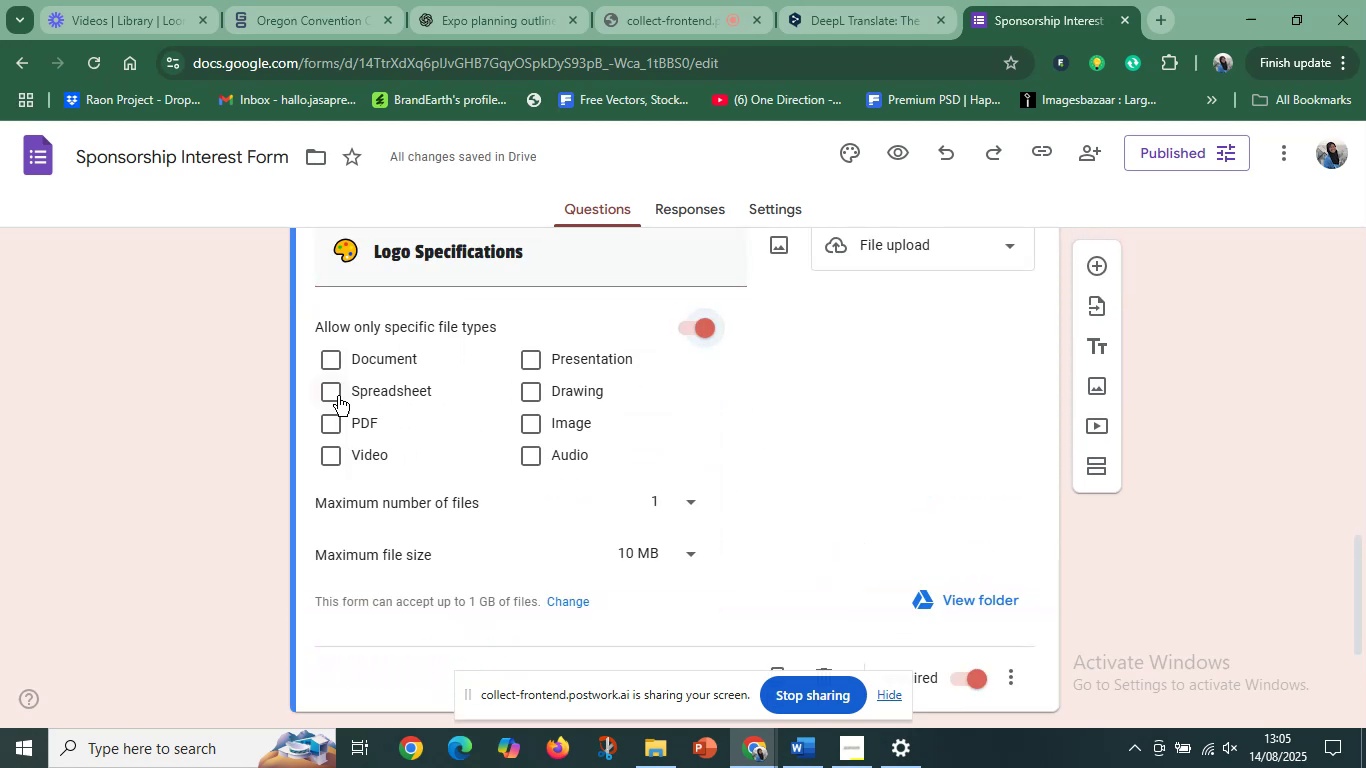 
left_click([345, 417])
 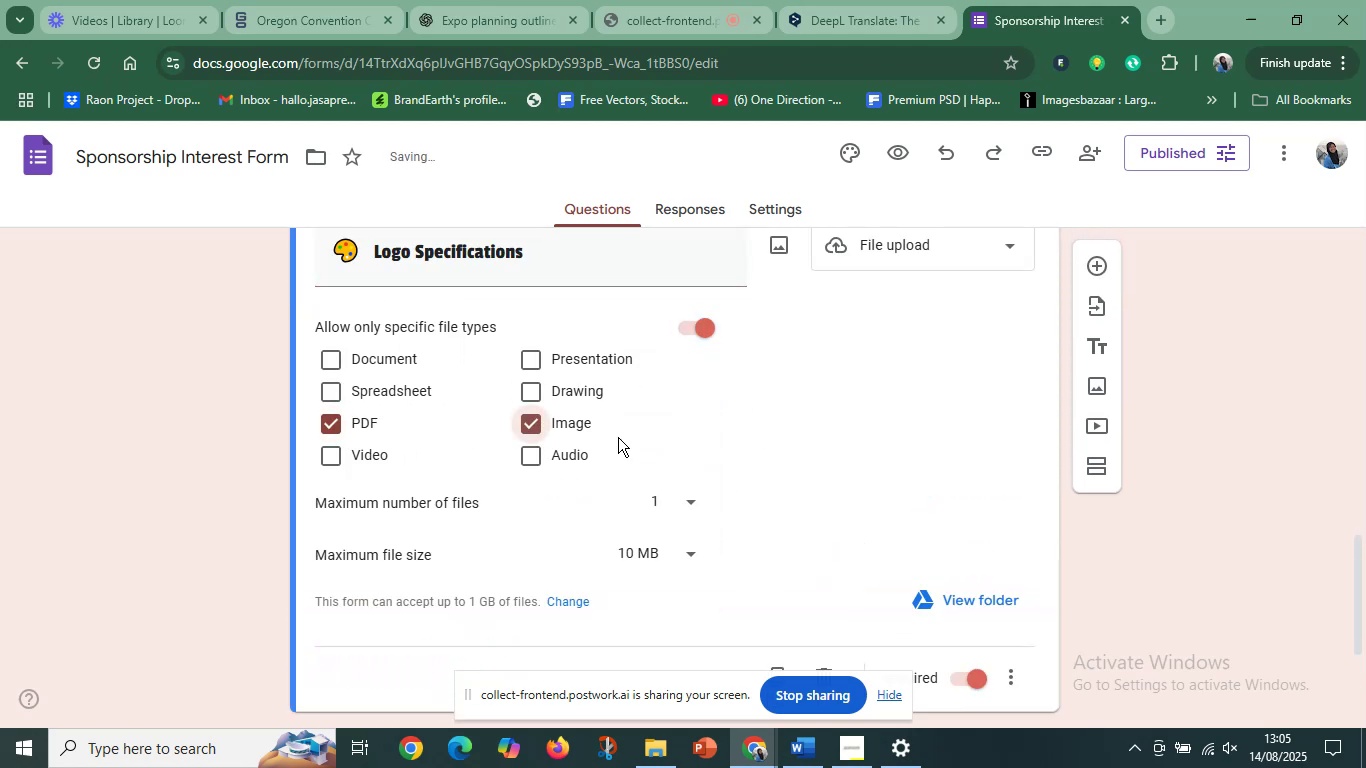 
double_click([859, 460])
 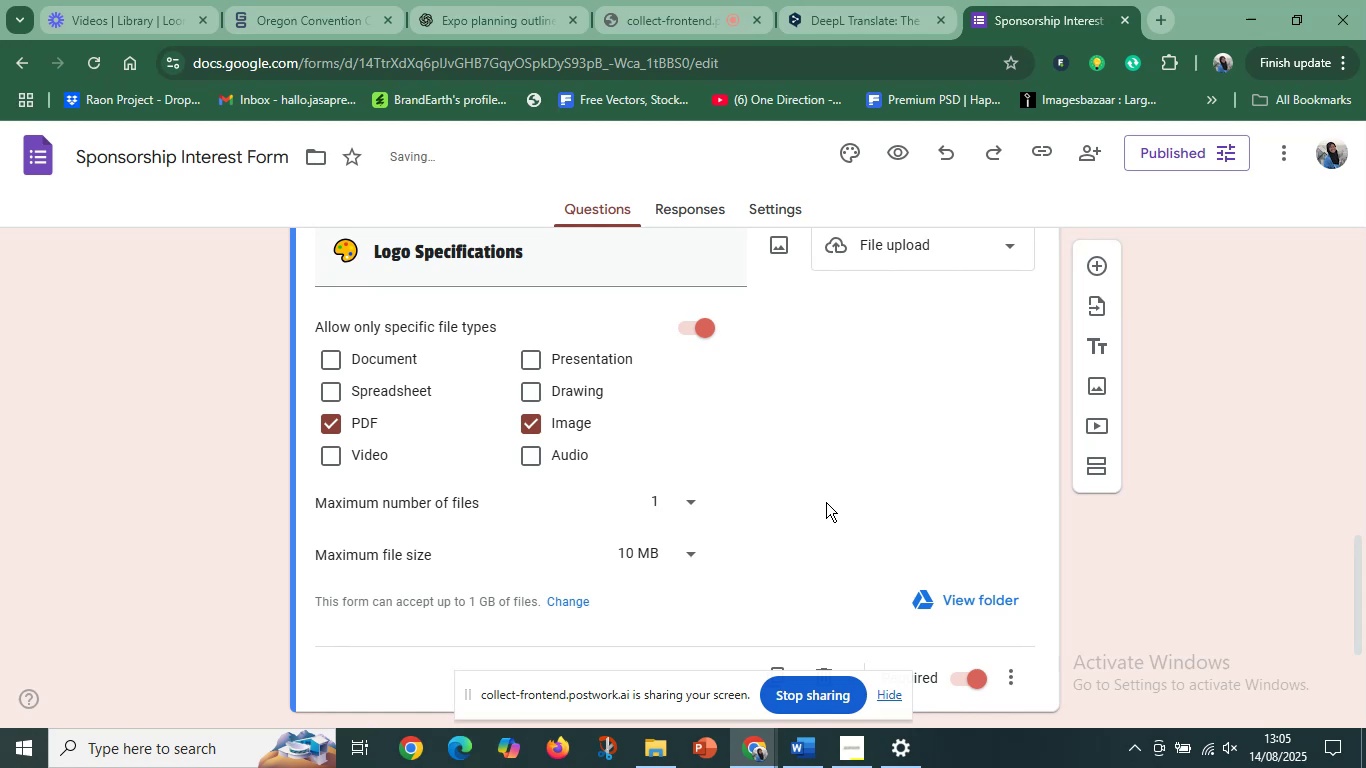 
scroll: coordinate [807, 503], scroll_direction: down, amount: 1.0
 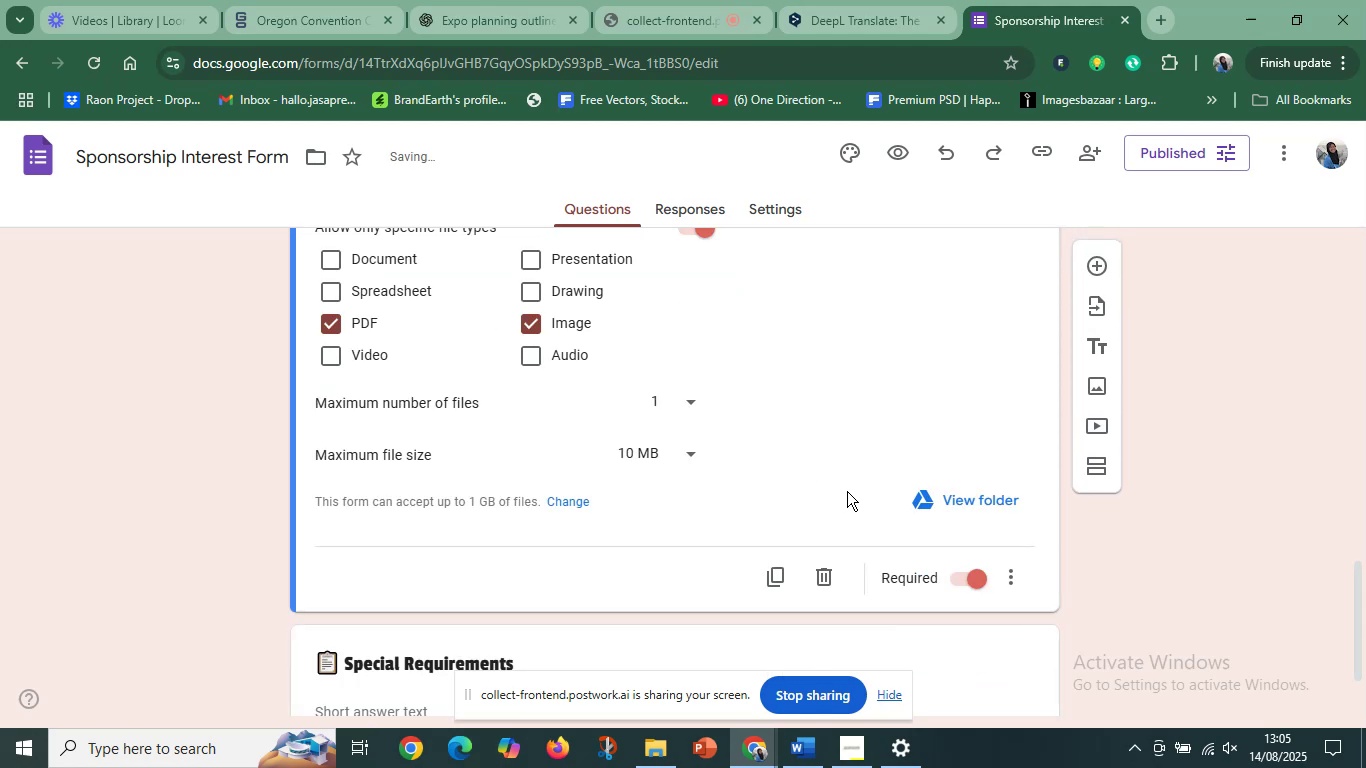 
scroll: coordinate [839, 419], scroll_direction: up, amount: 3.0
 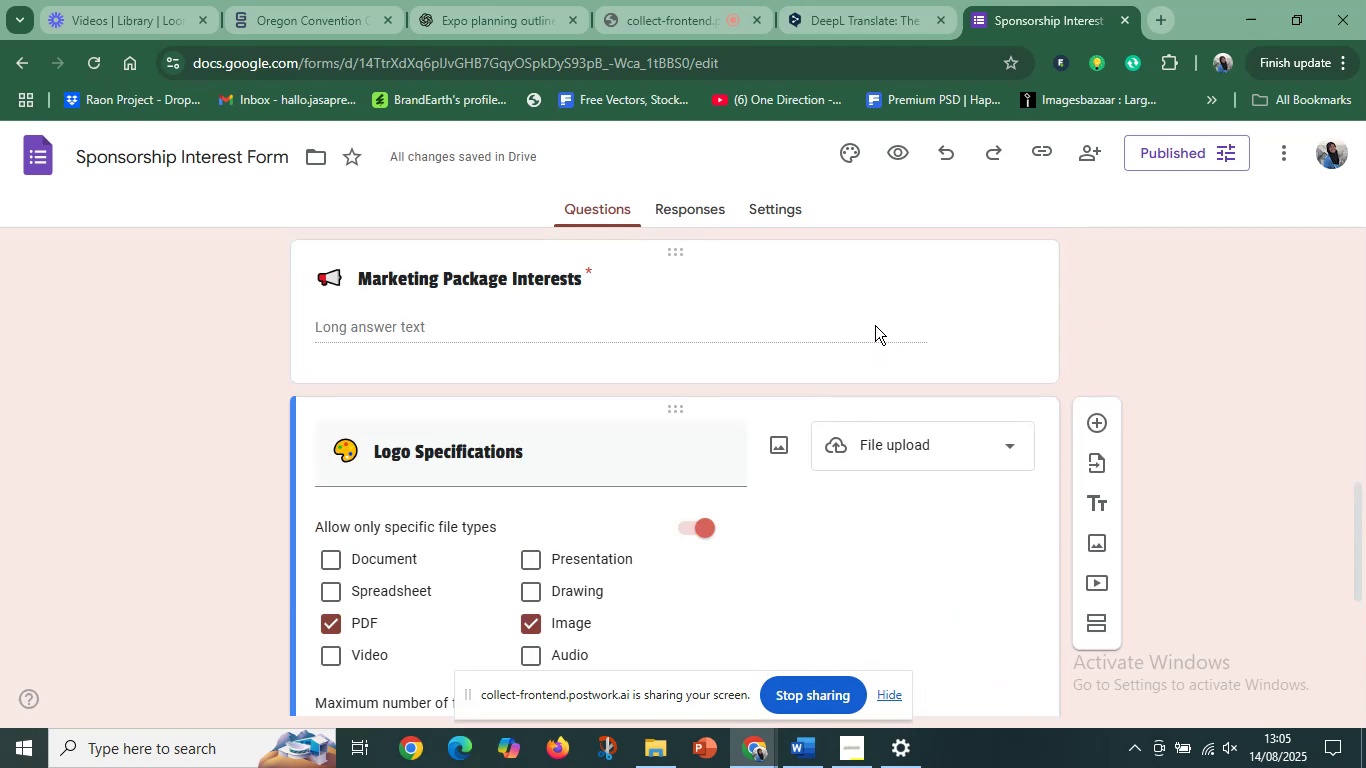 
left_click([876, 323])
 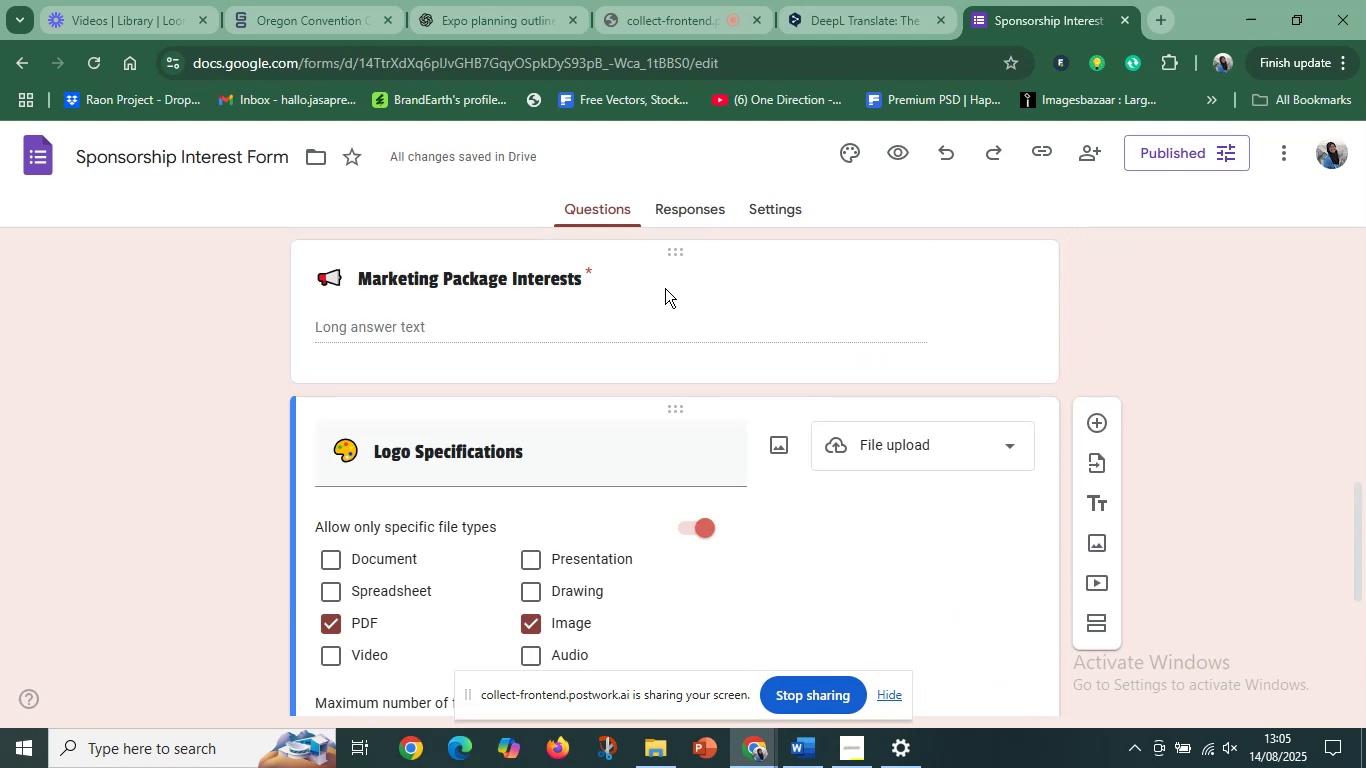 
left_click([614, 275])
 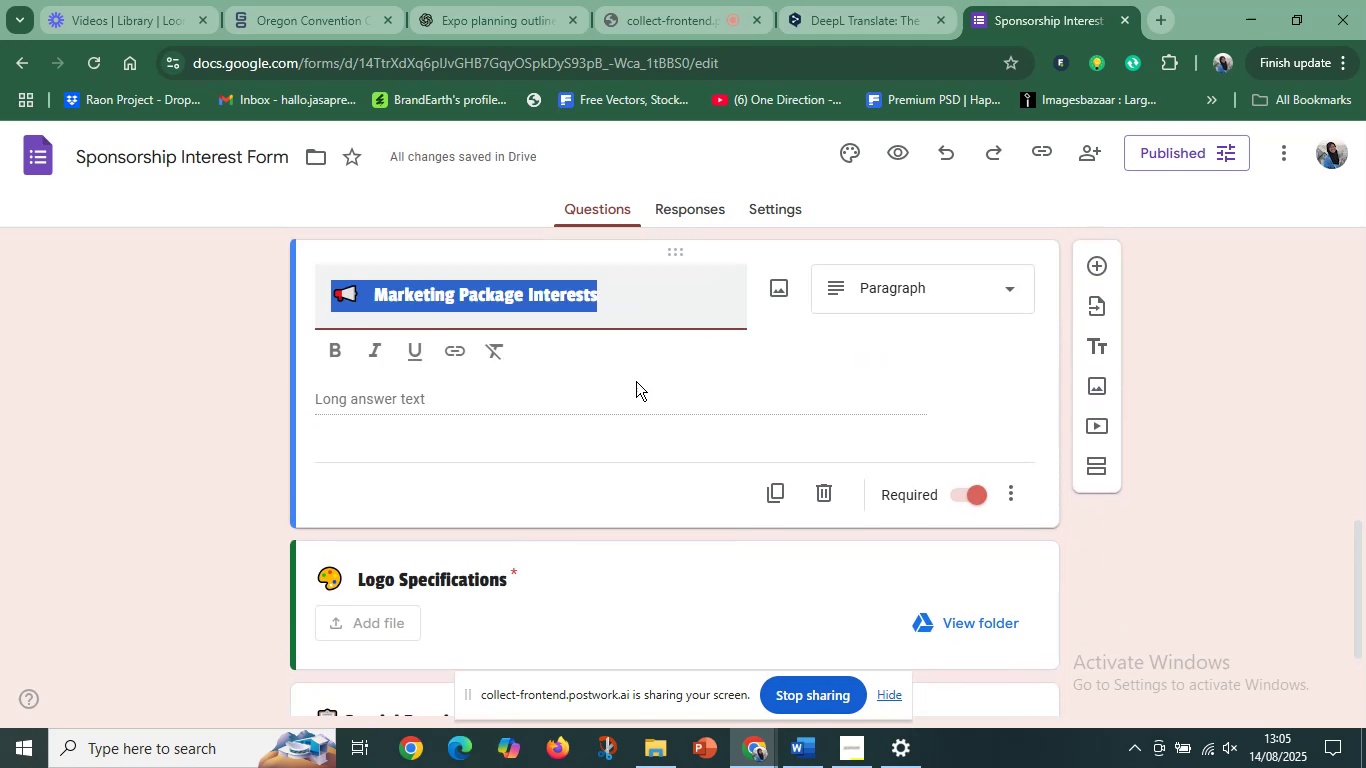 
scroll: coordinate [686, 442], scroll_direction: down, amount: 2.0
 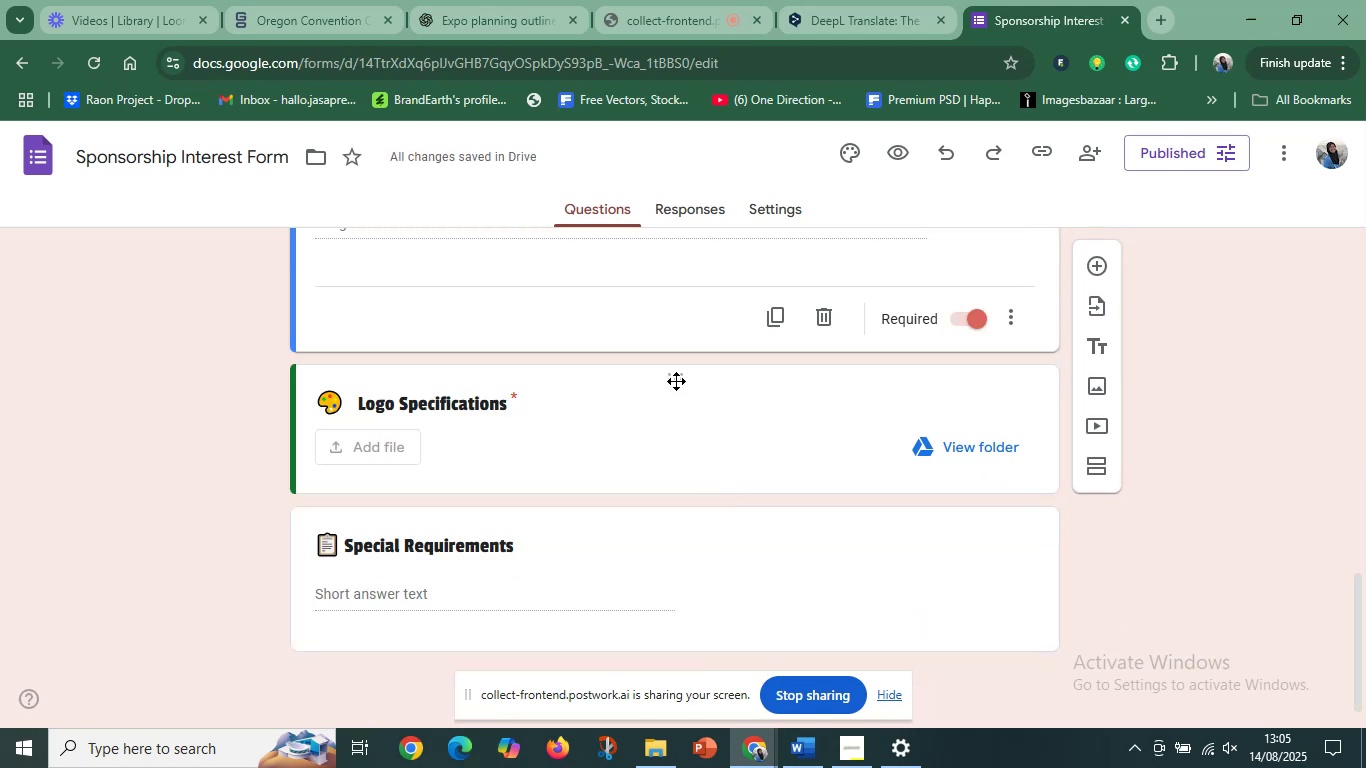 
scroll: coordinate [654, 379], scroll_direction: up, amount: 3.0
 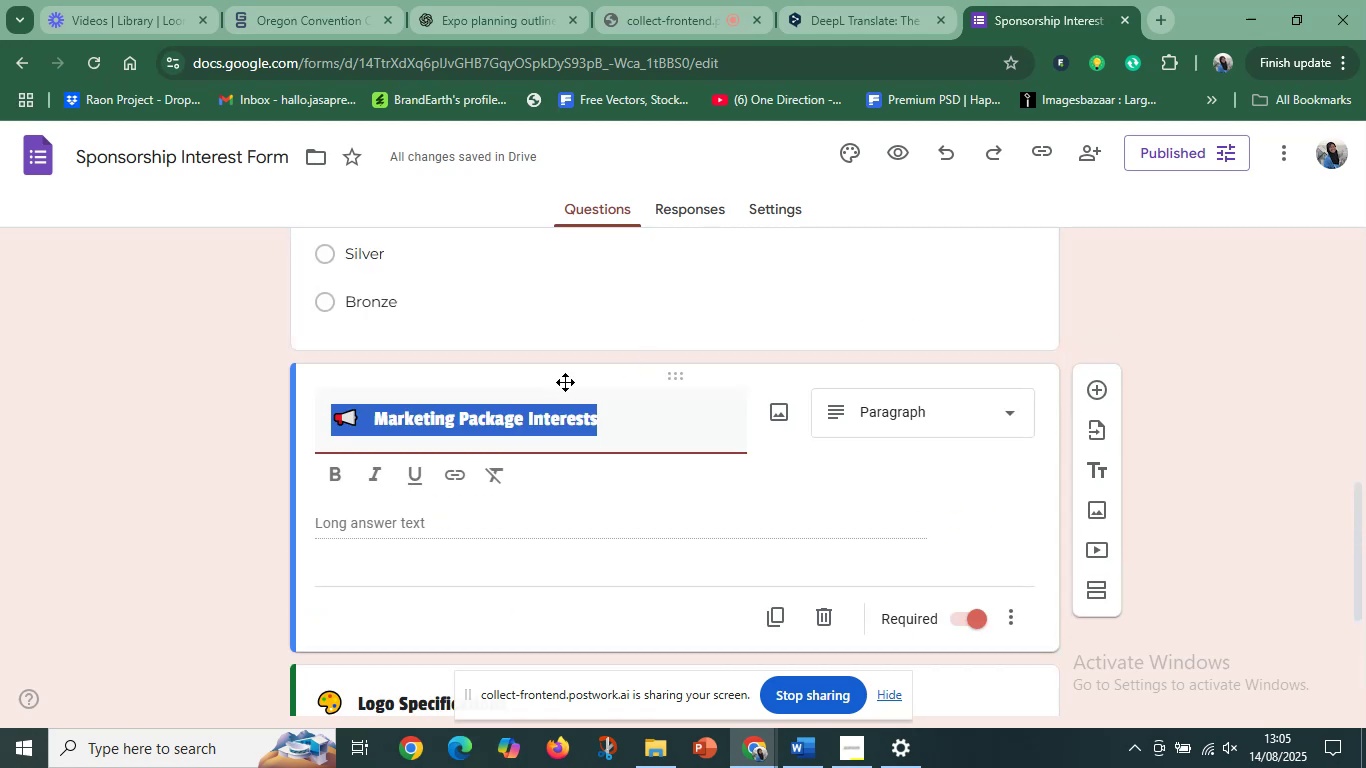 
wait(13.09)
 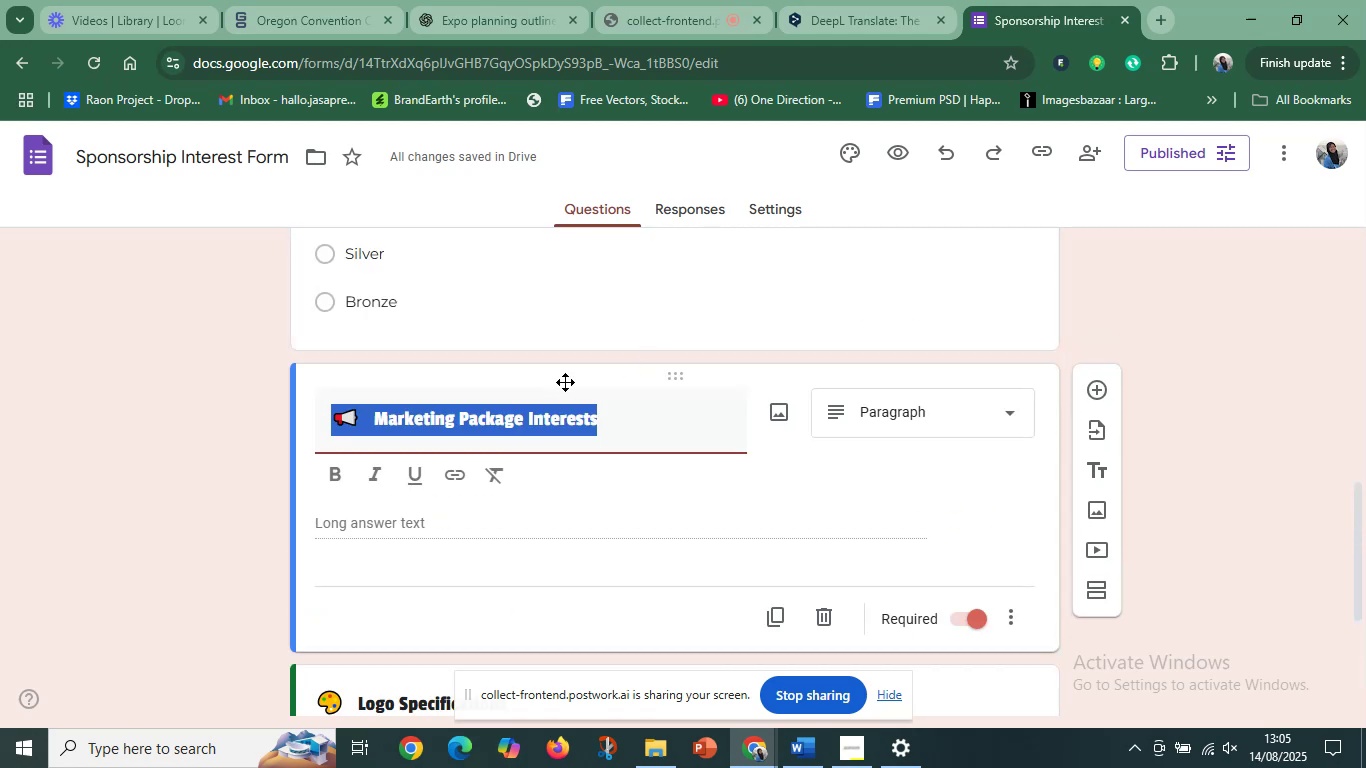 
left_click([489, 417])
 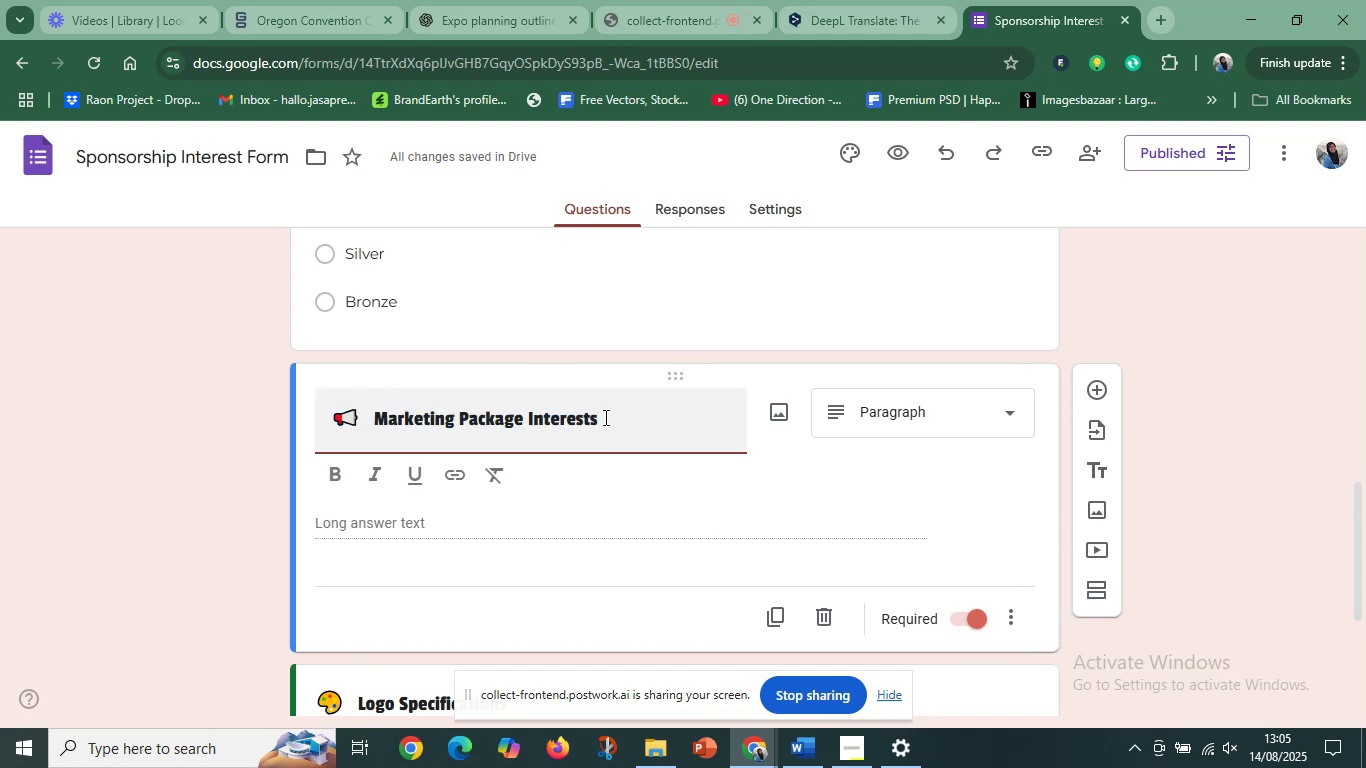 
left_click([604, 417])
 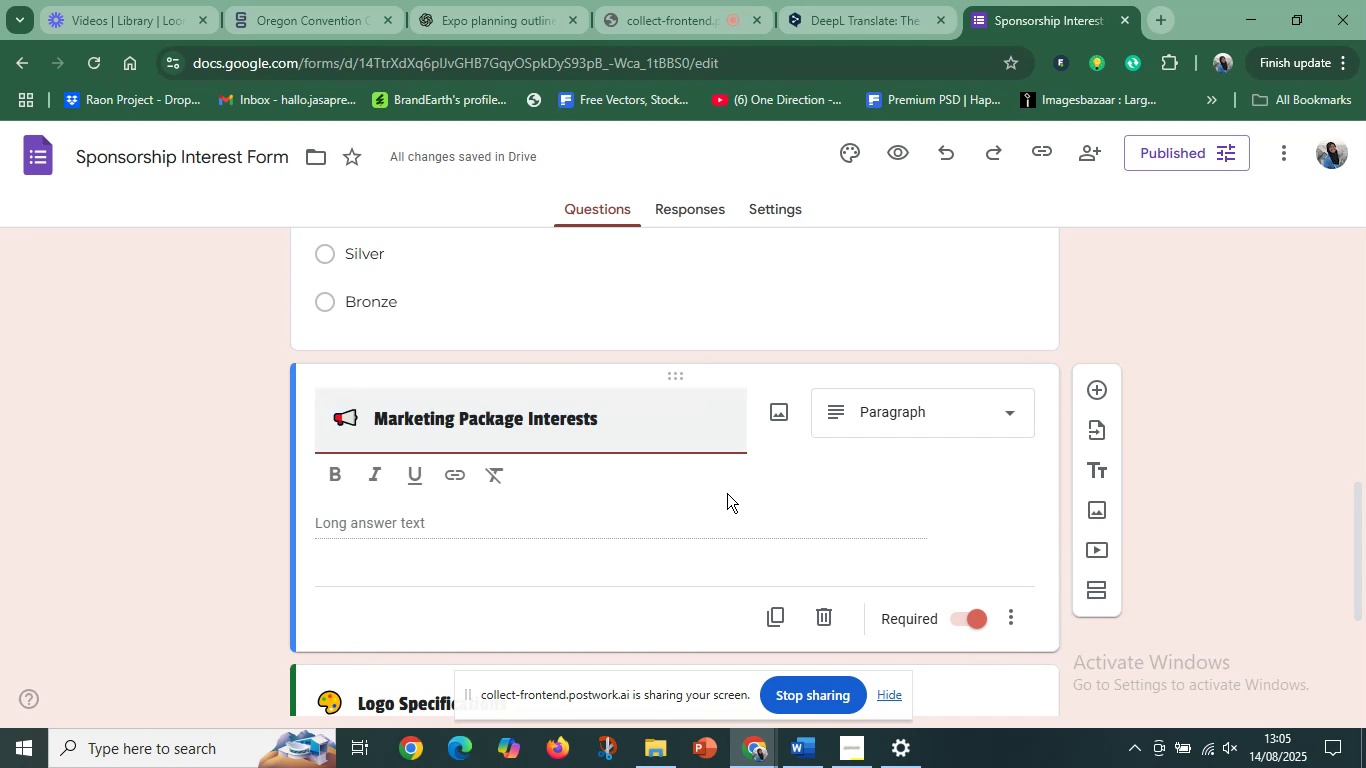 
left_click([741, 528])
 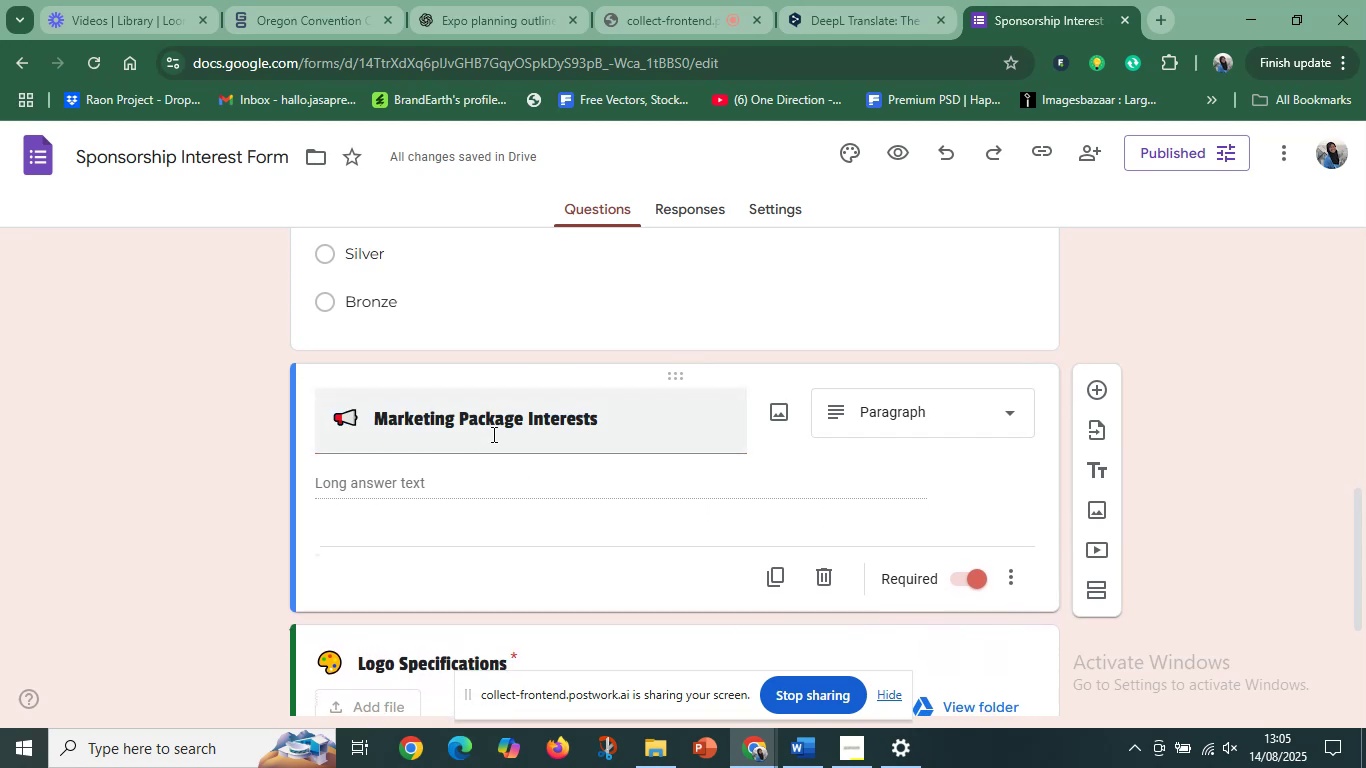 
left_click([516, 427])
 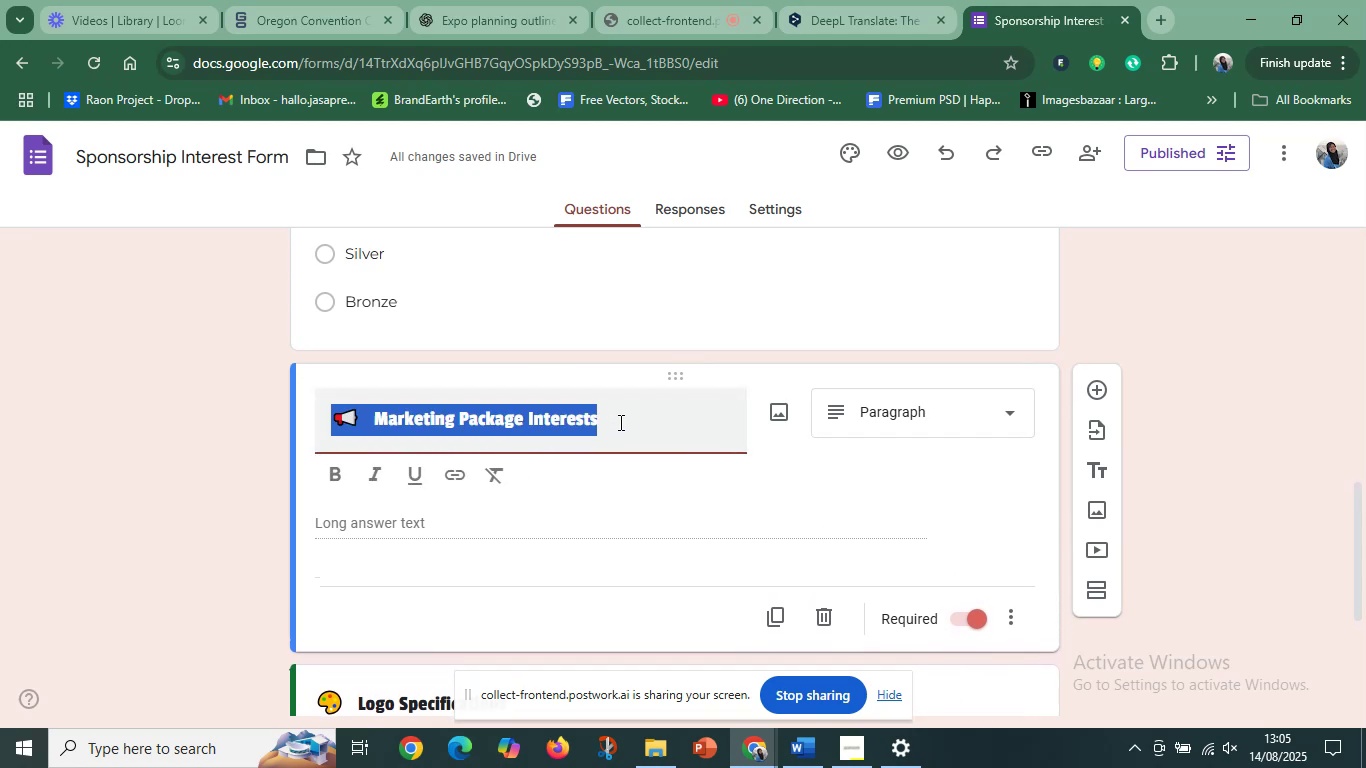 
left_click([619, 422])
 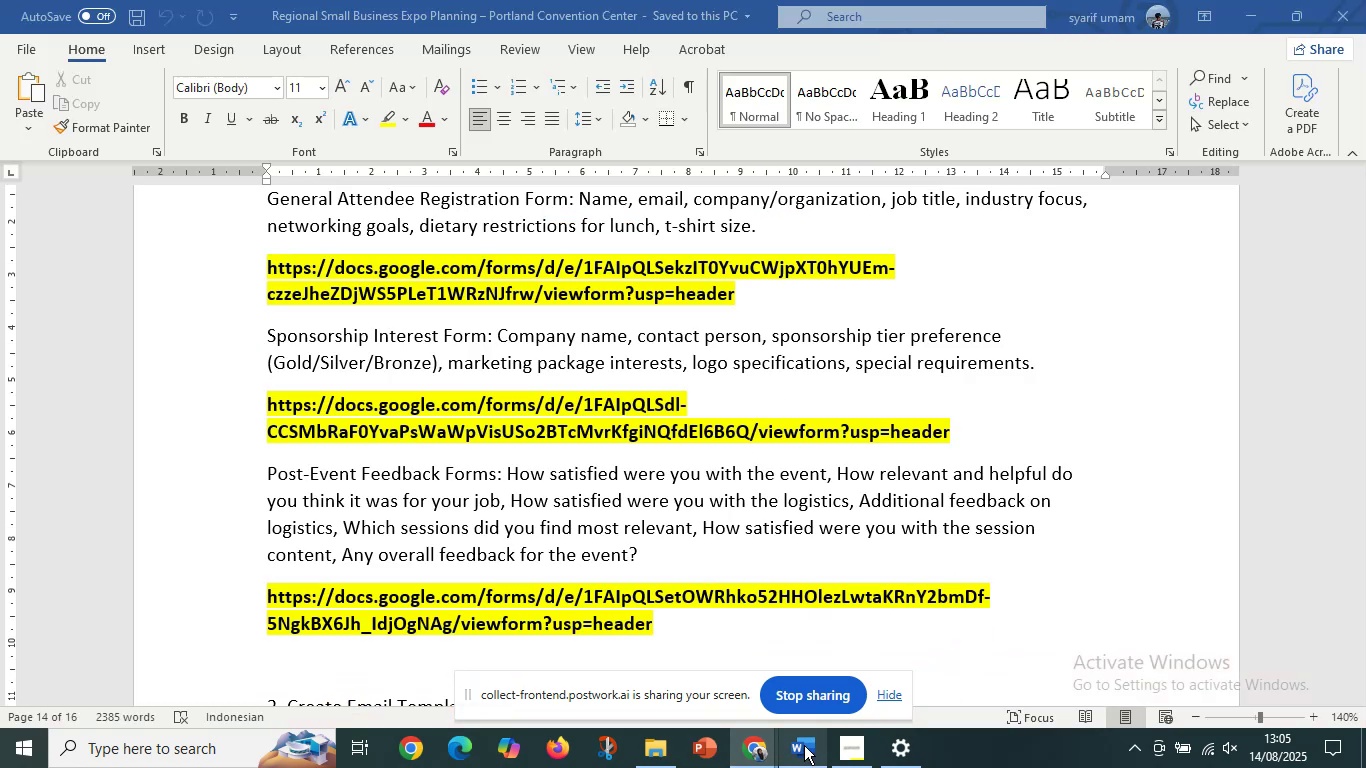 
left_click([447, 466])
 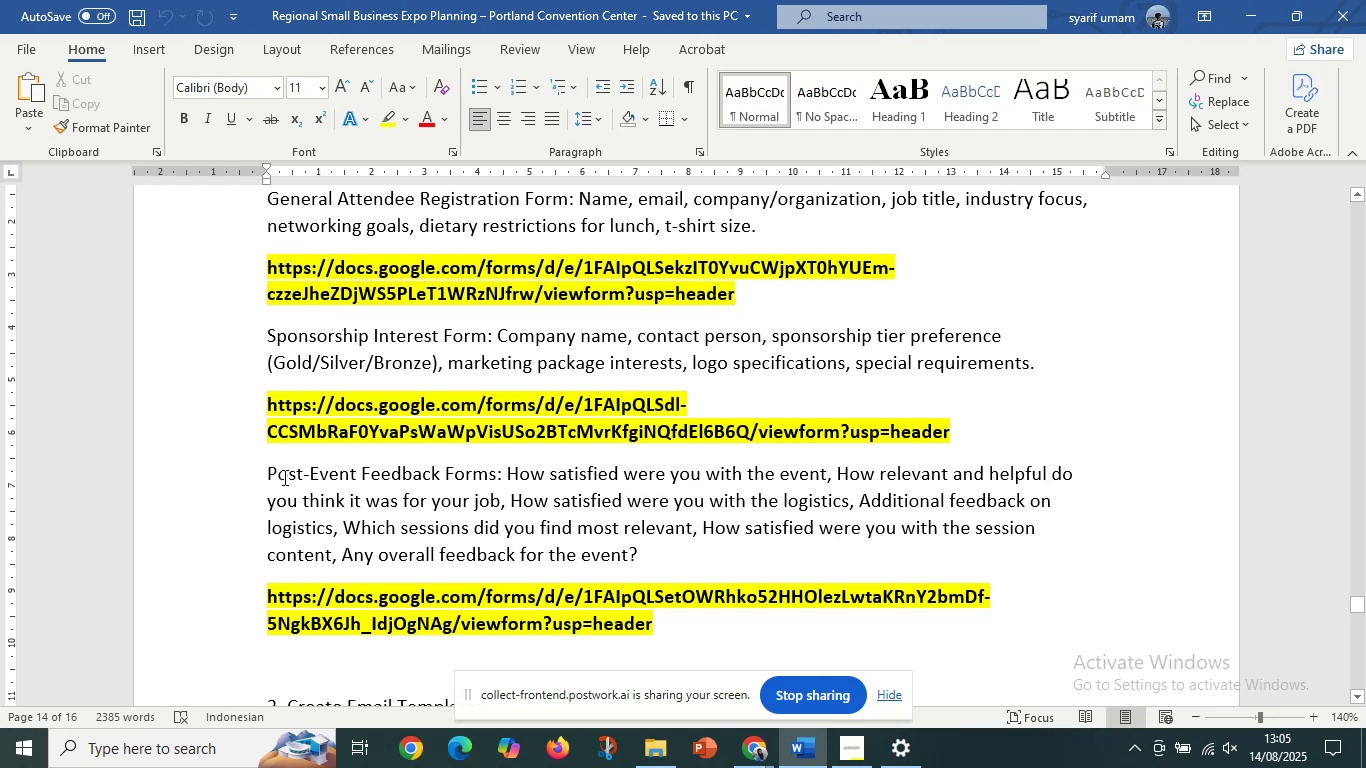 
left_click([315, 331])
 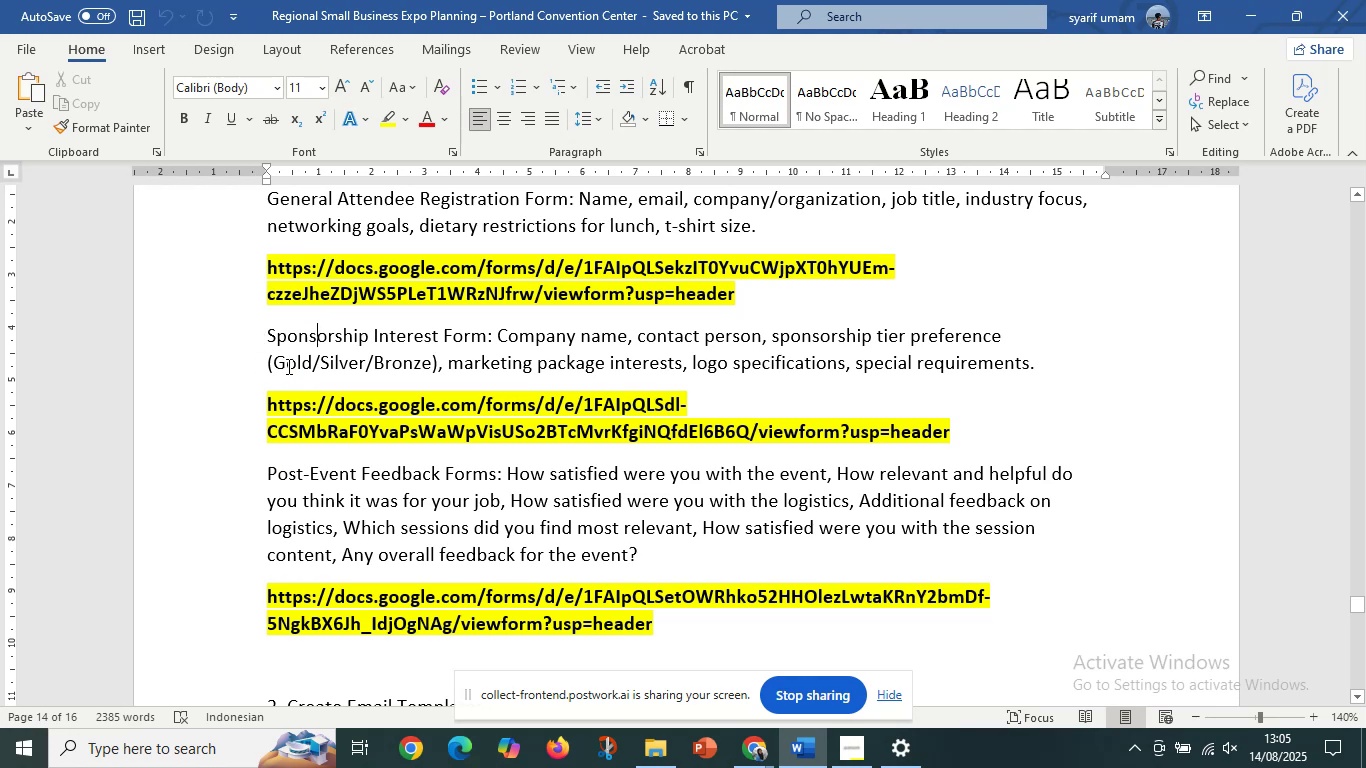 
left_click_drag(start_coordinate=[266, 333], to_coordinate=[1054, 364])
 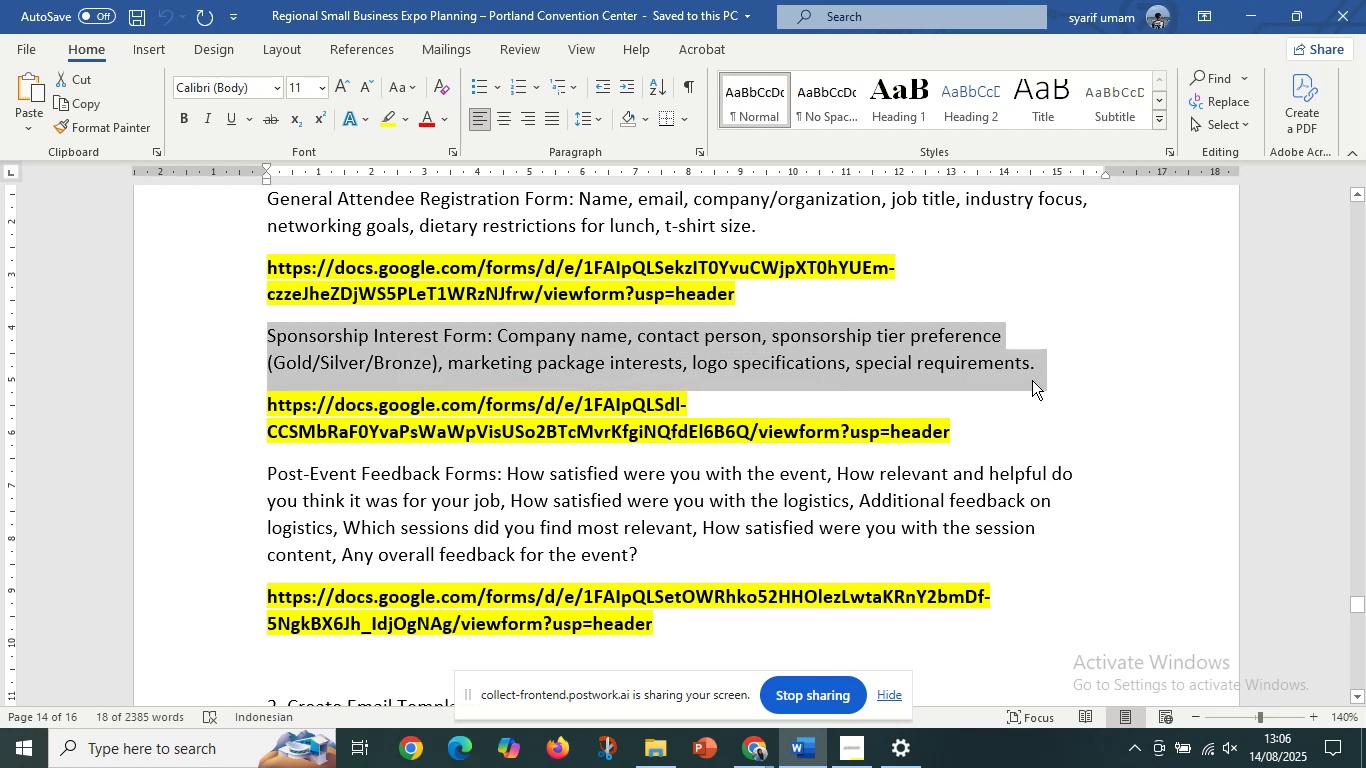 
key(Control+C)
 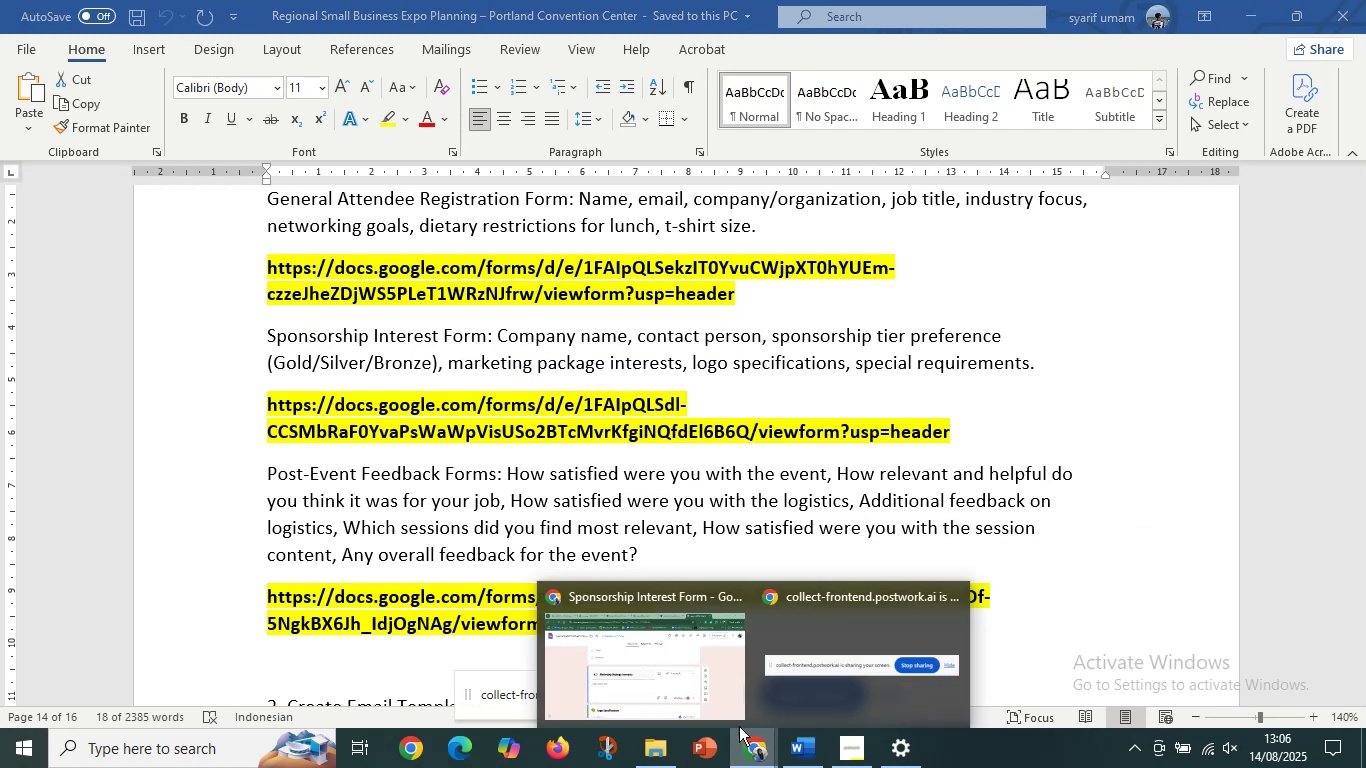 
double_click([624, 644])
 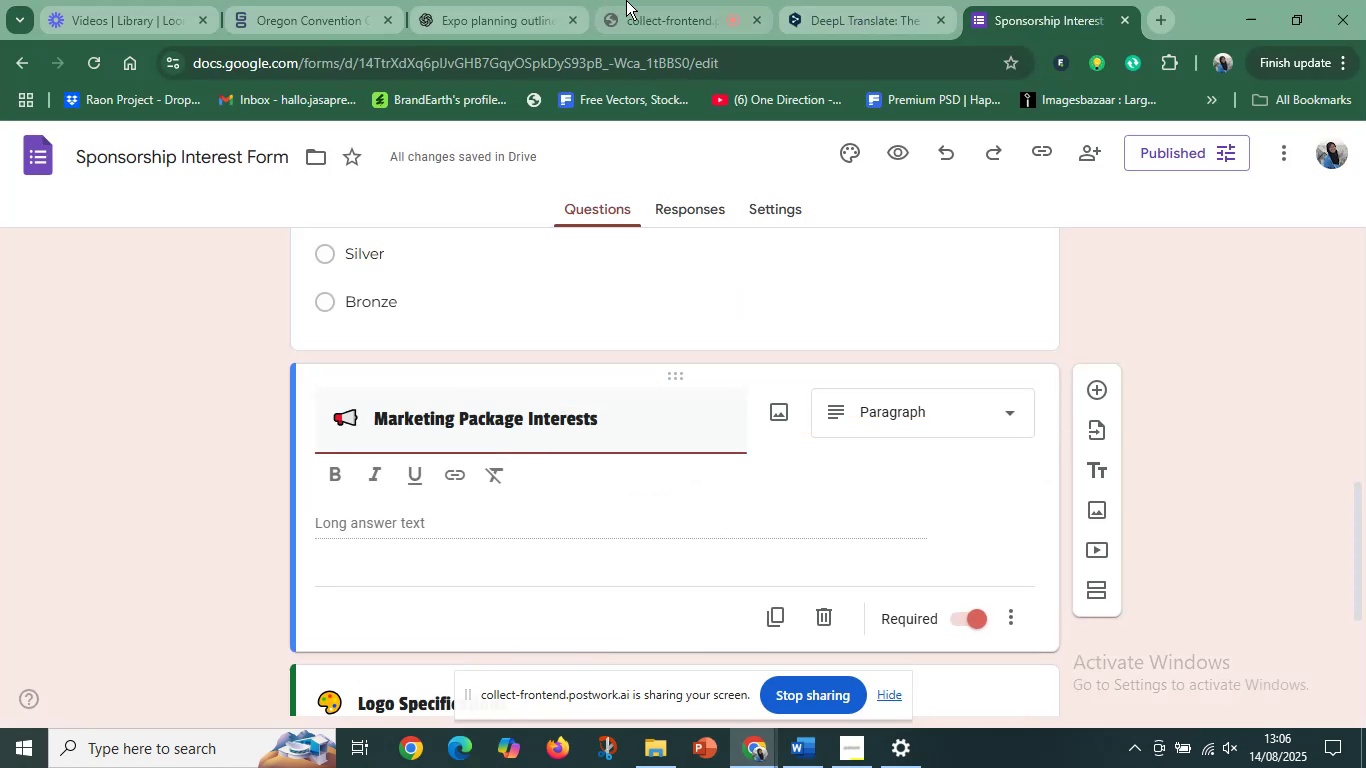 
left_click([482, 0])
 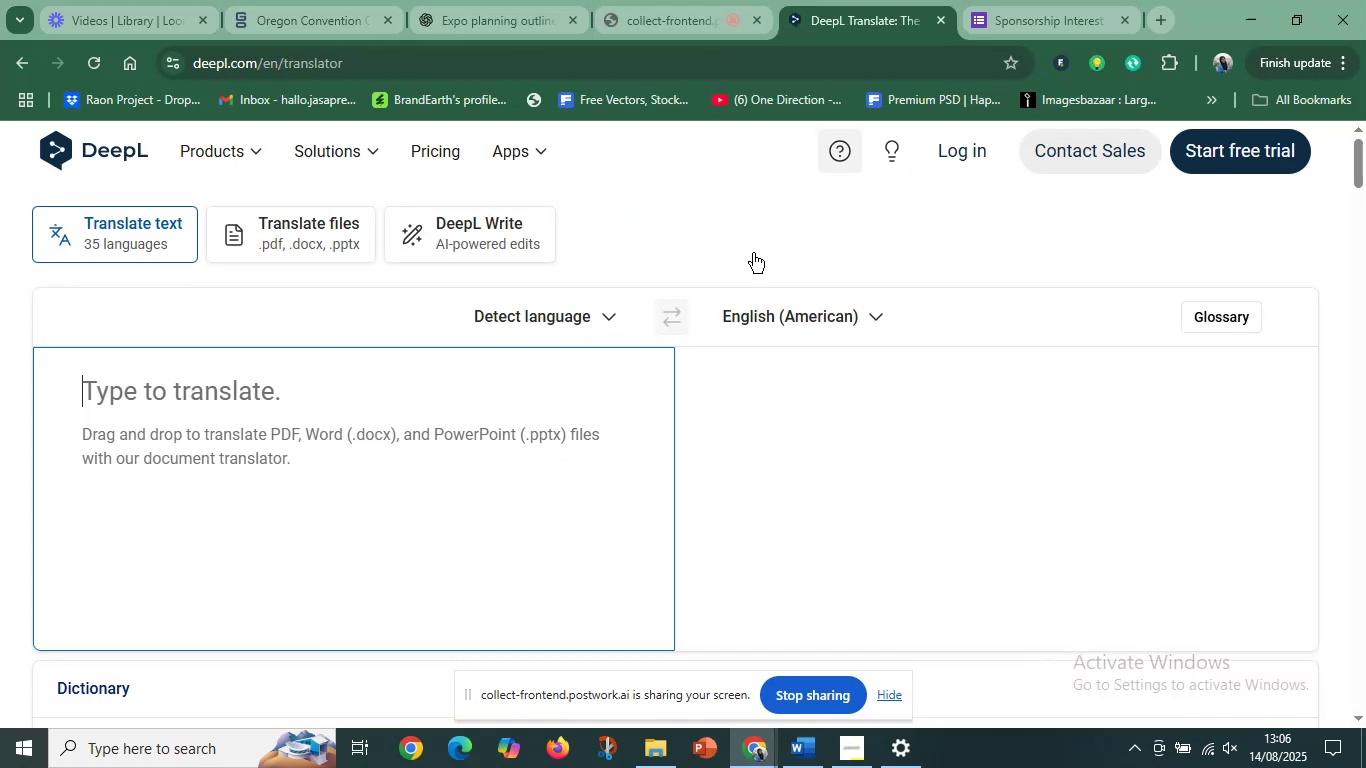 
left_click([435, 425])
 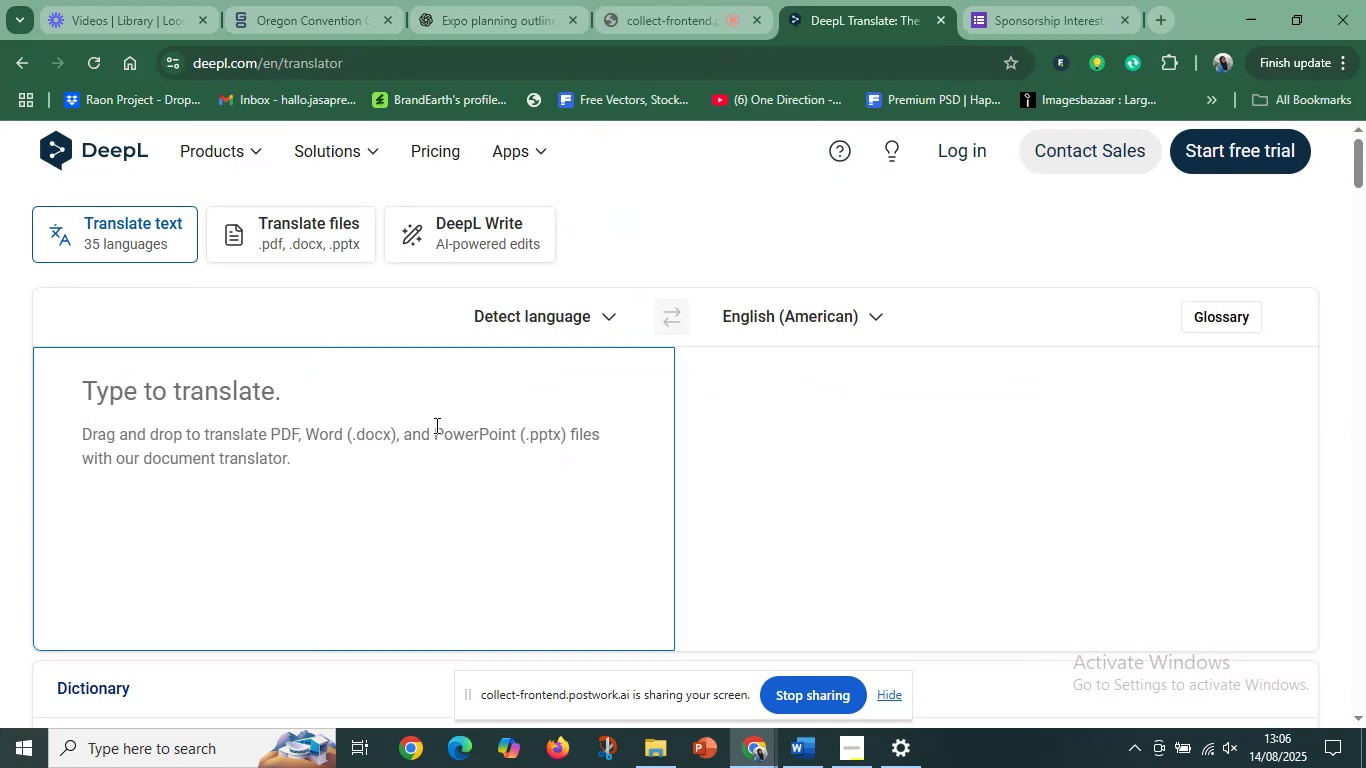 
key(Control+V)
 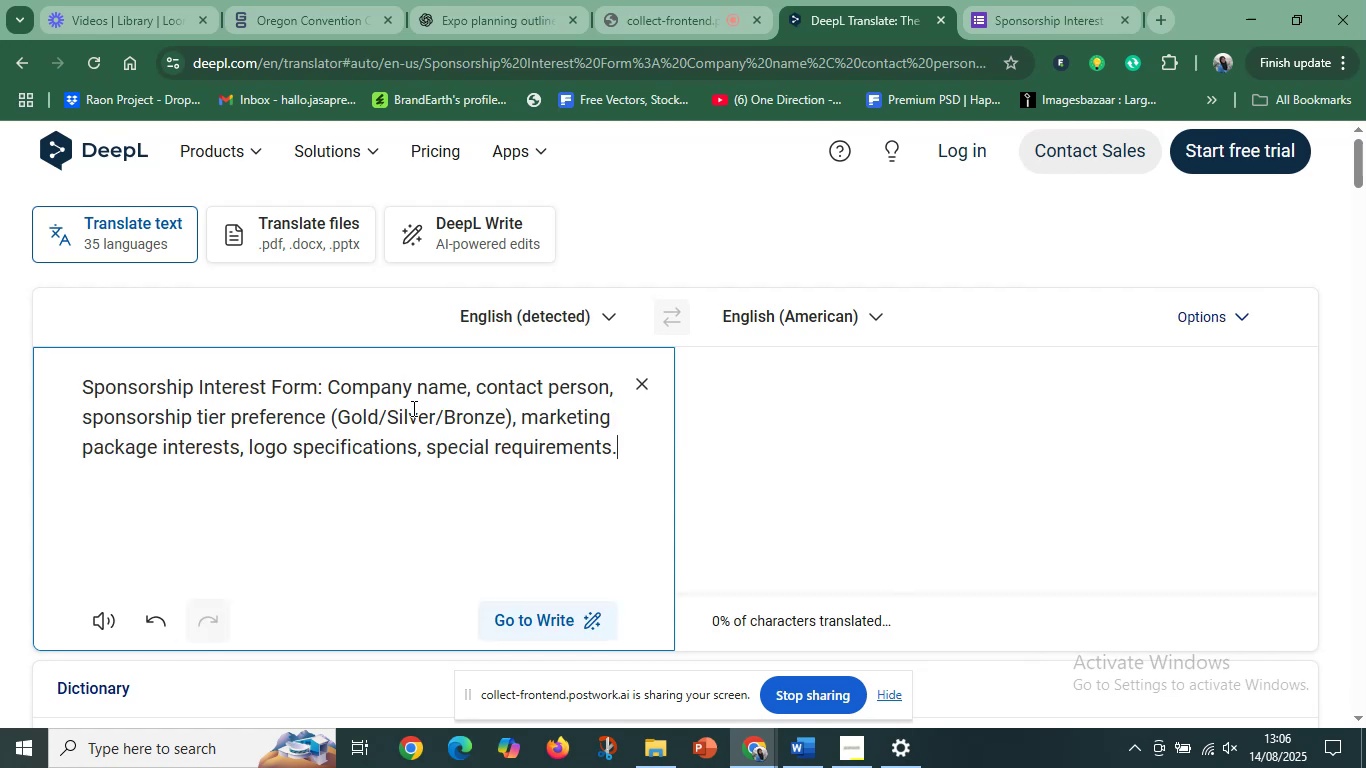 
mouse_move([824, 413])
 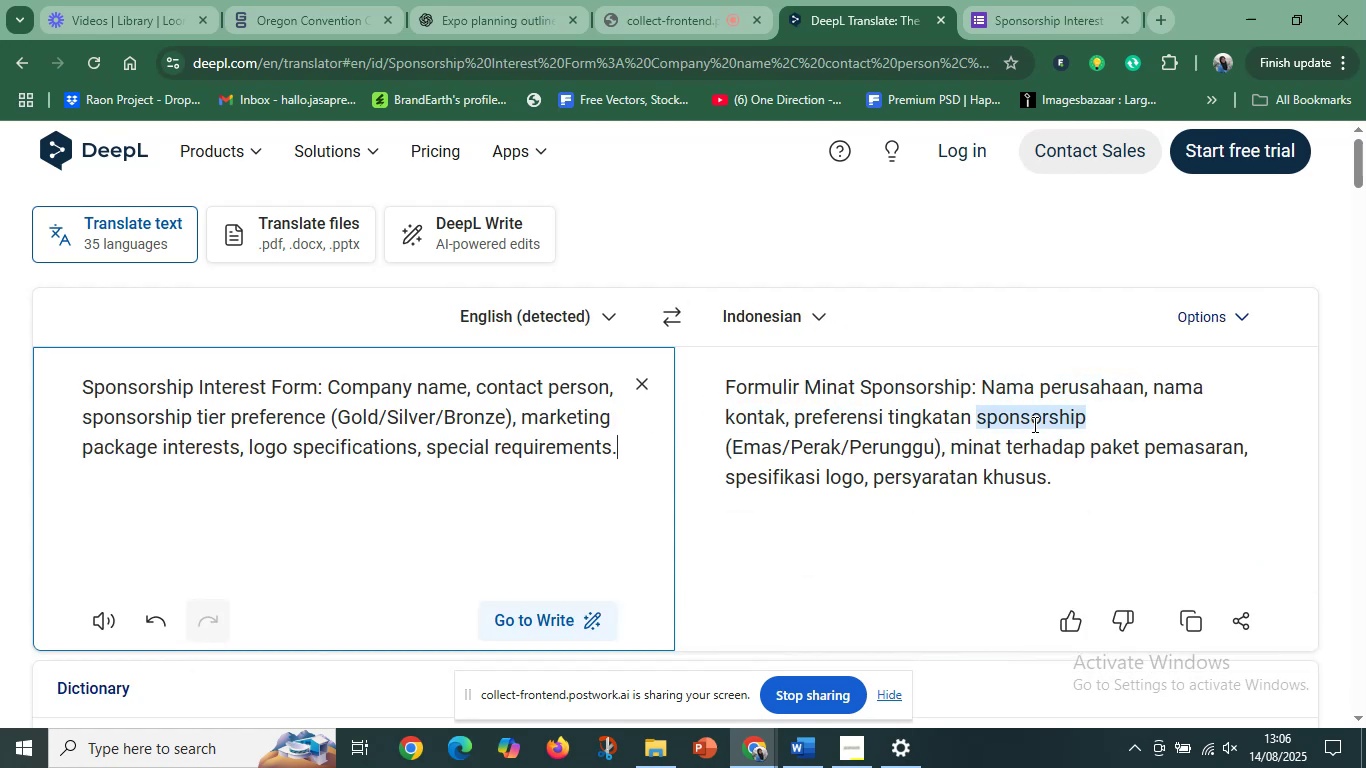 
wait(8.17)
 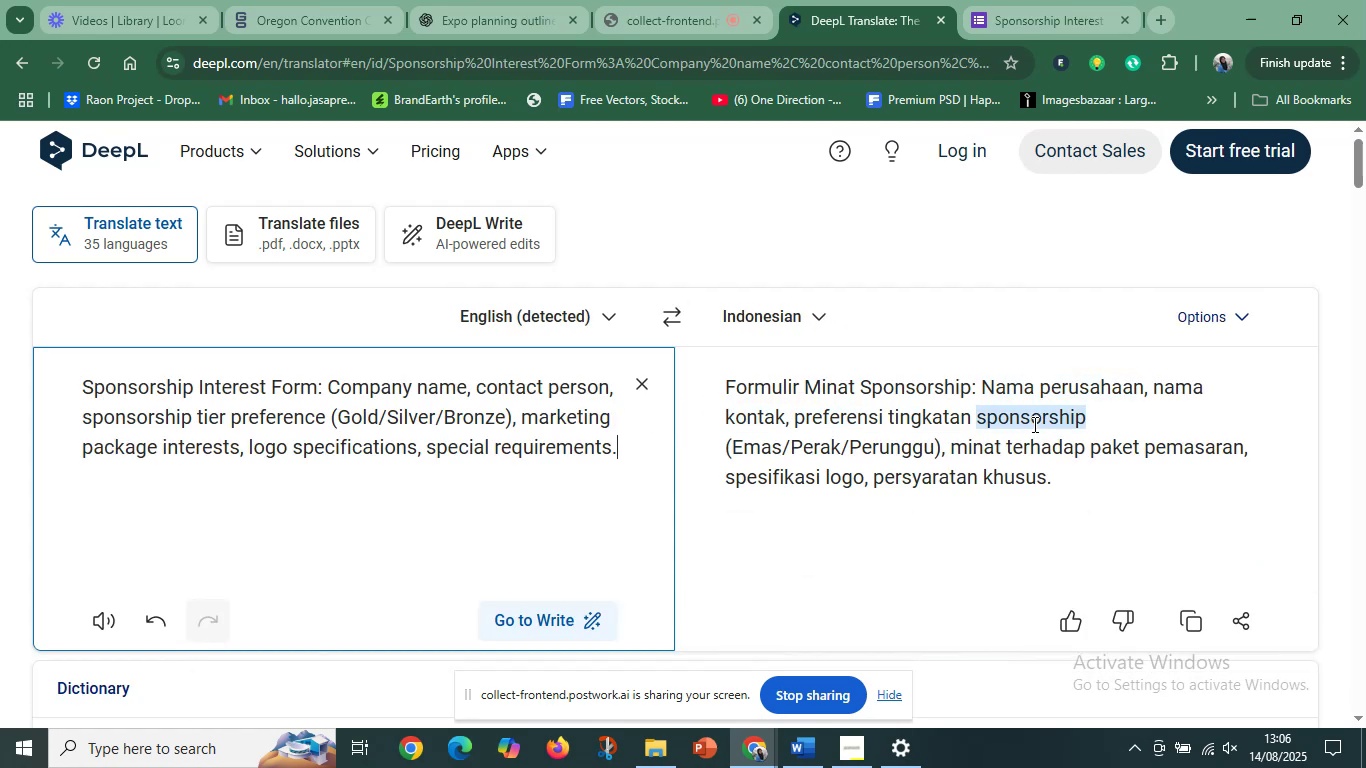 
left_click([1016, 3])
 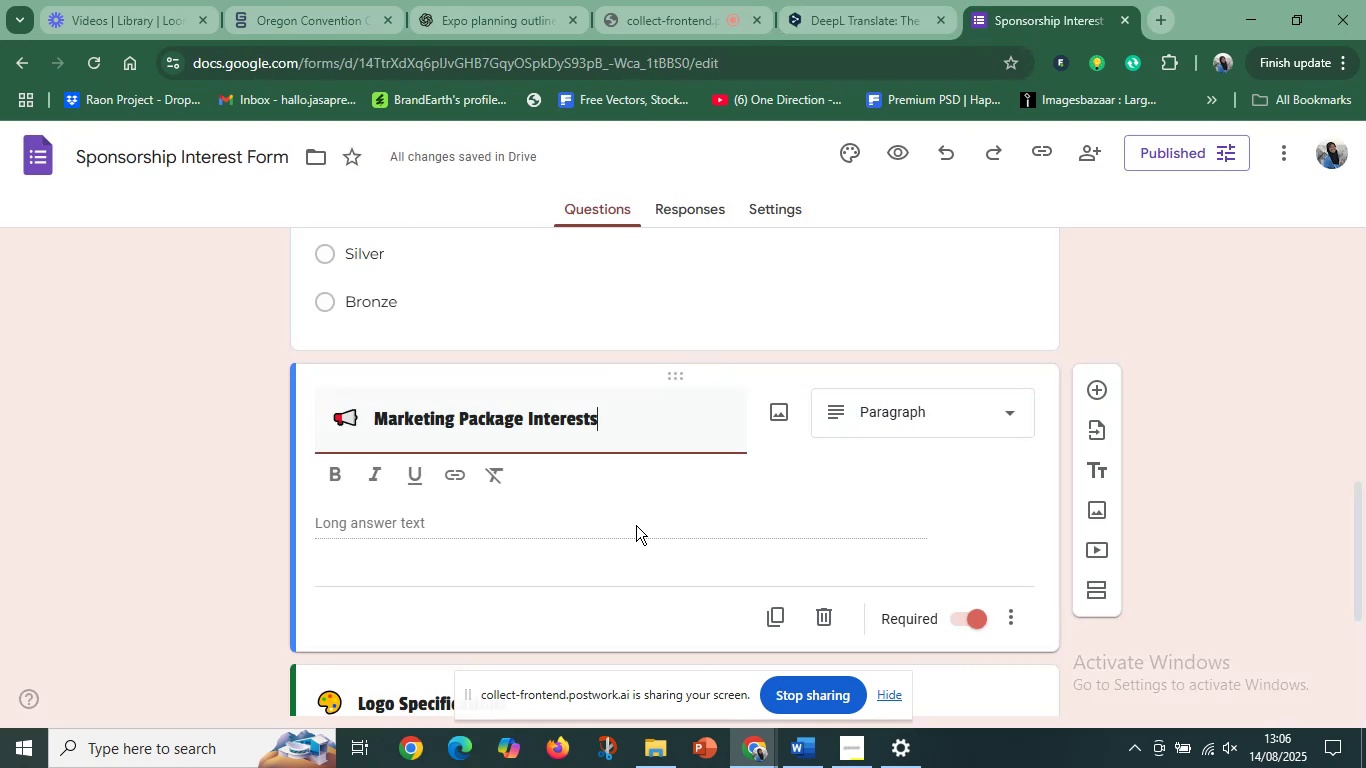 
scroll: coordinate [577, 481], scroll_direction: up, amount: 10.0
 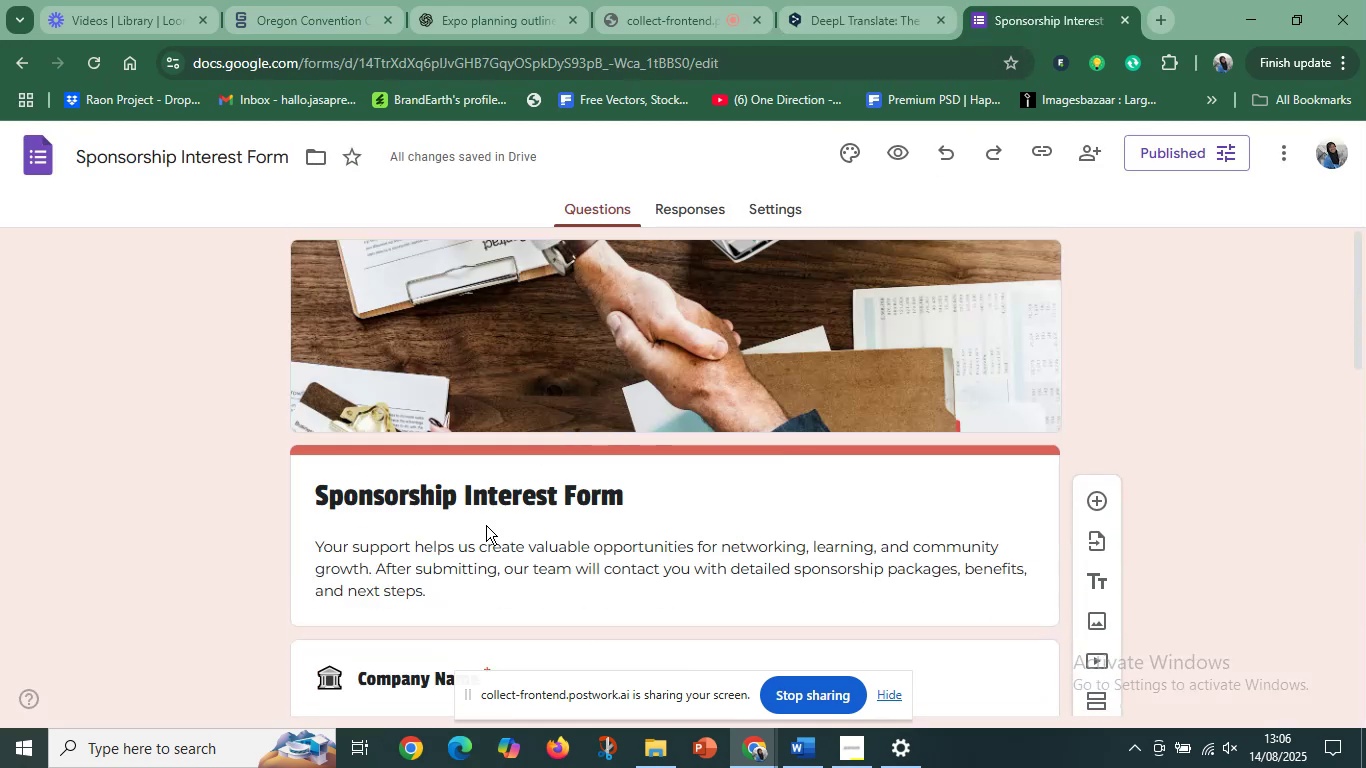 
scroll: coordinate [484, 539], scroll_direction: down, amount: 1.0
 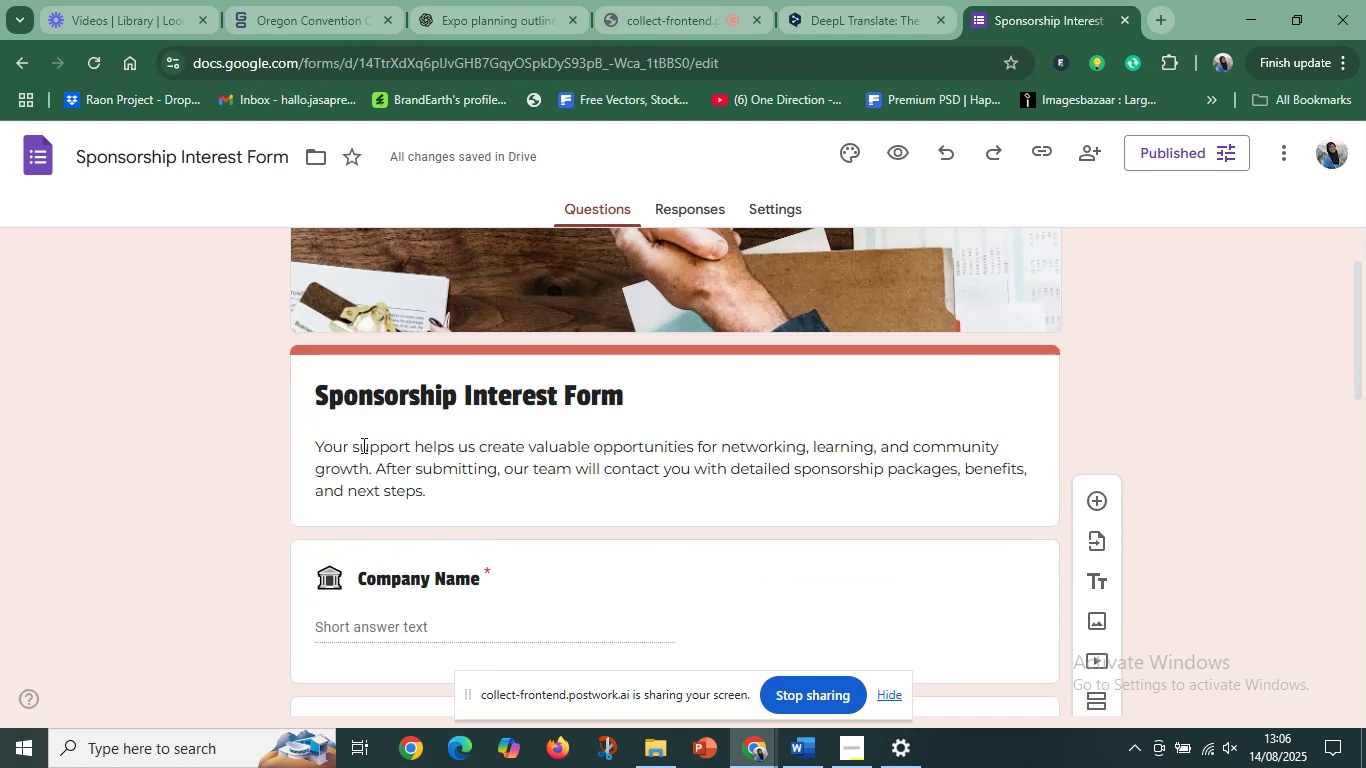 
left_click([351, 466])
 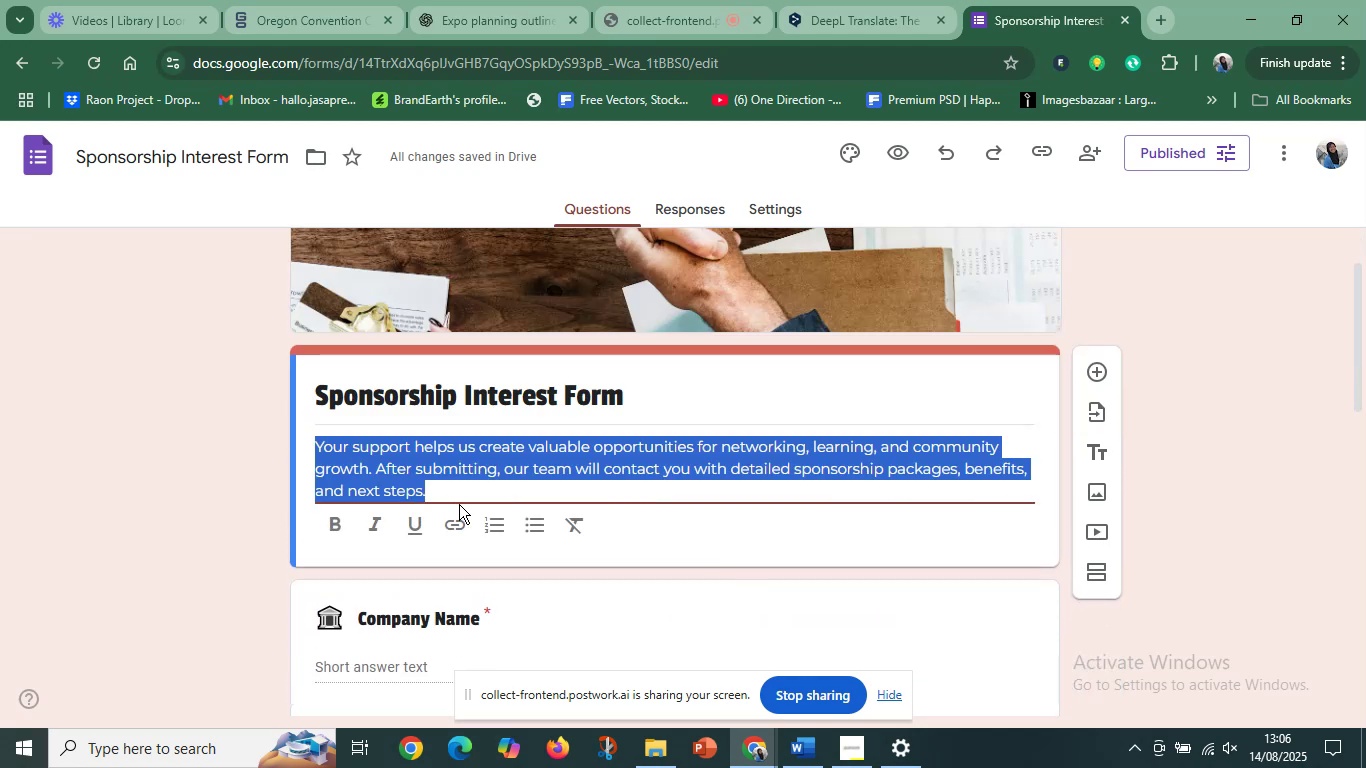 
scroll: coordinate [459, 504], scroll_direction: down, amount: 1.0
 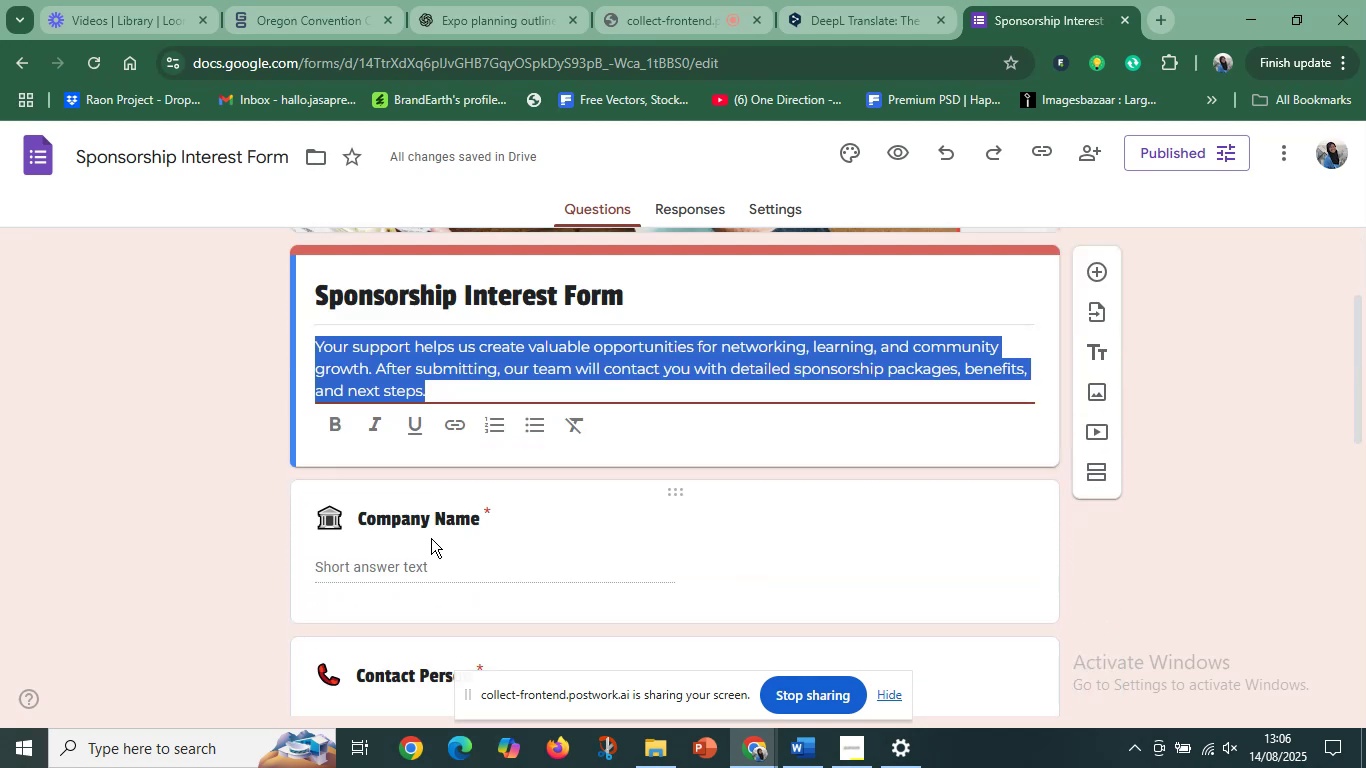 
left_click([426, 534])
 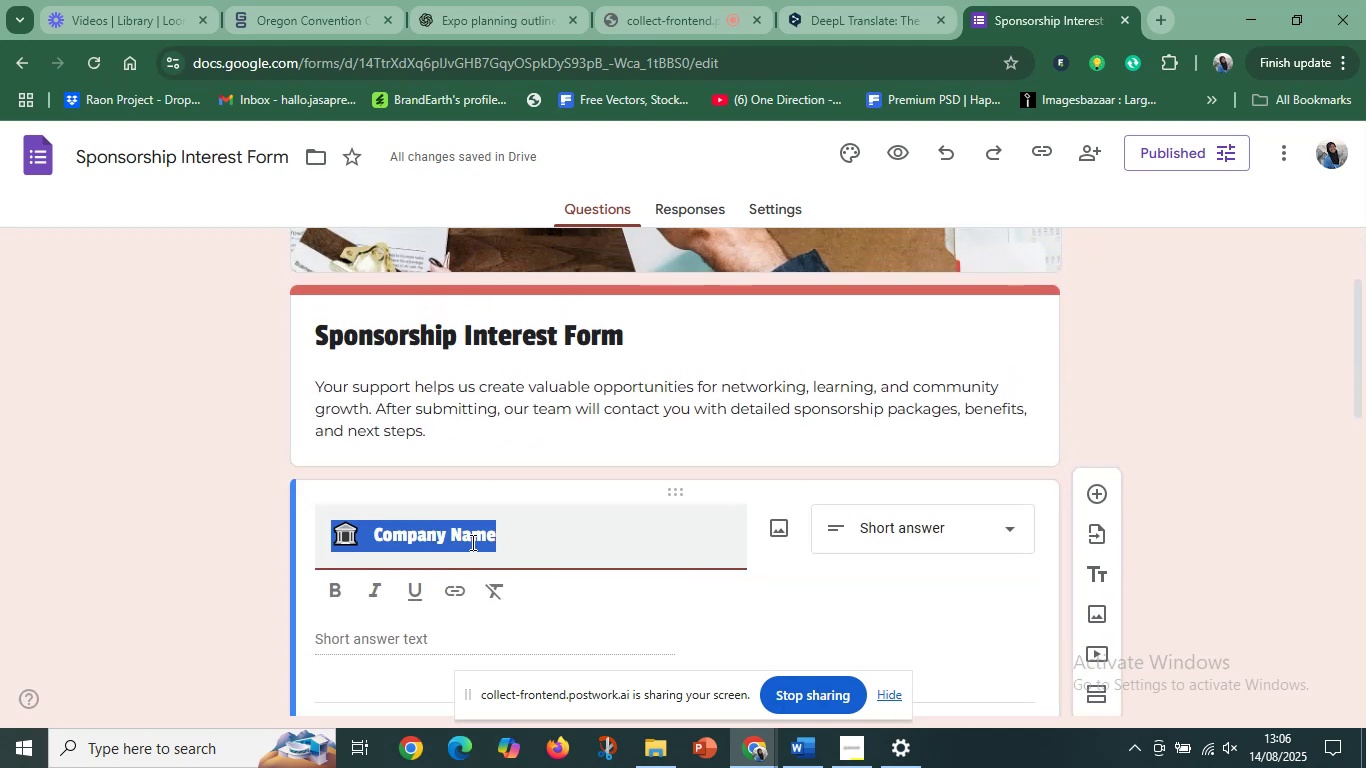 
left_click([476, 542])
 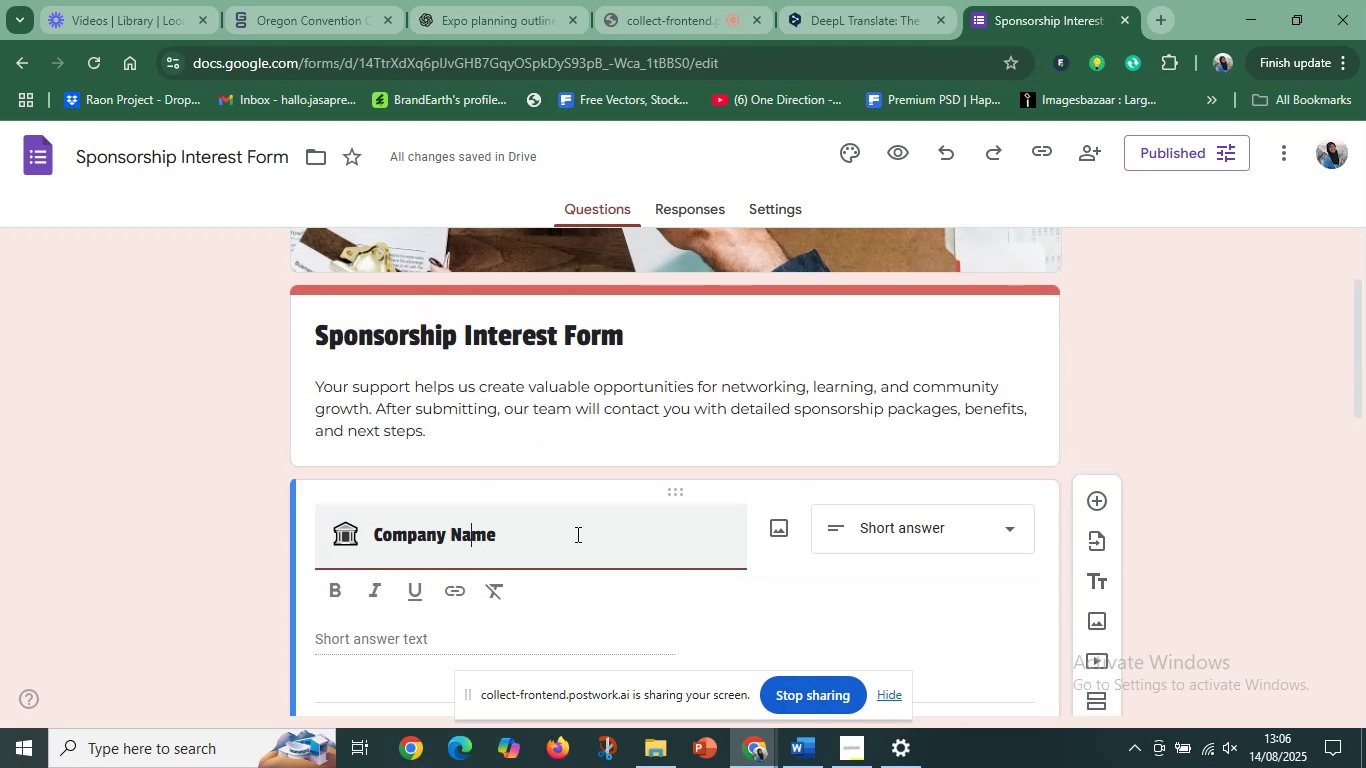 
scroll: coordinate [471, 603], scroll_direction: down, amount: 4.0
 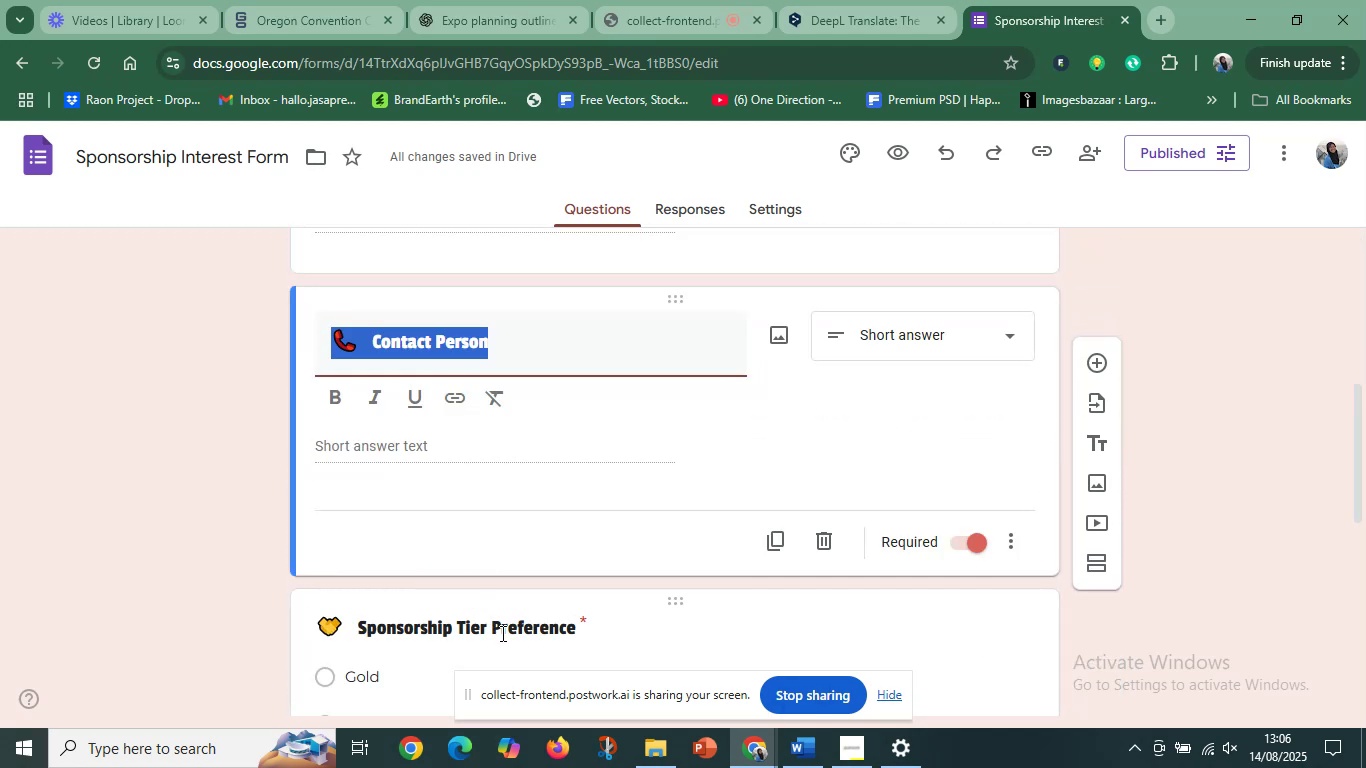 
left_click([502, 633])
 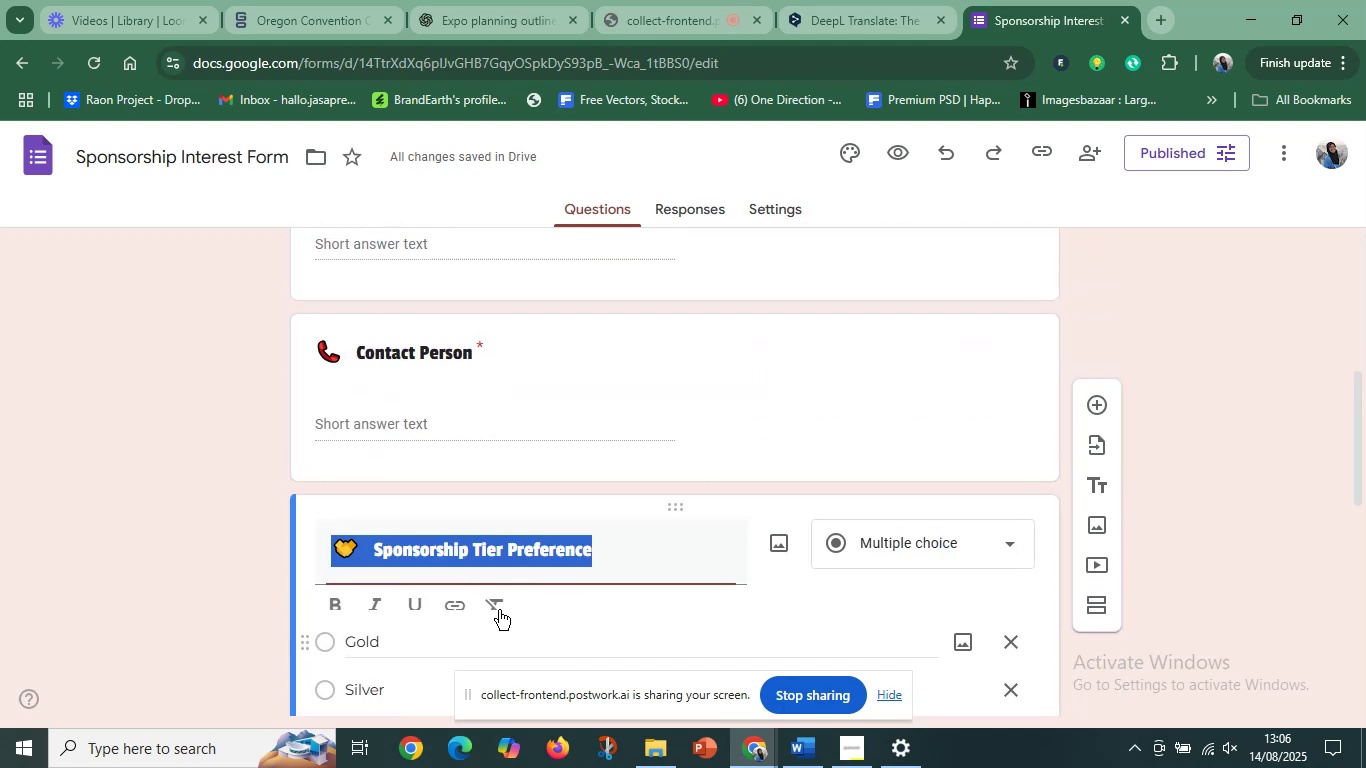 
scroll: coordinate [534, 485], scroll_direction: down, amount: 7.0
 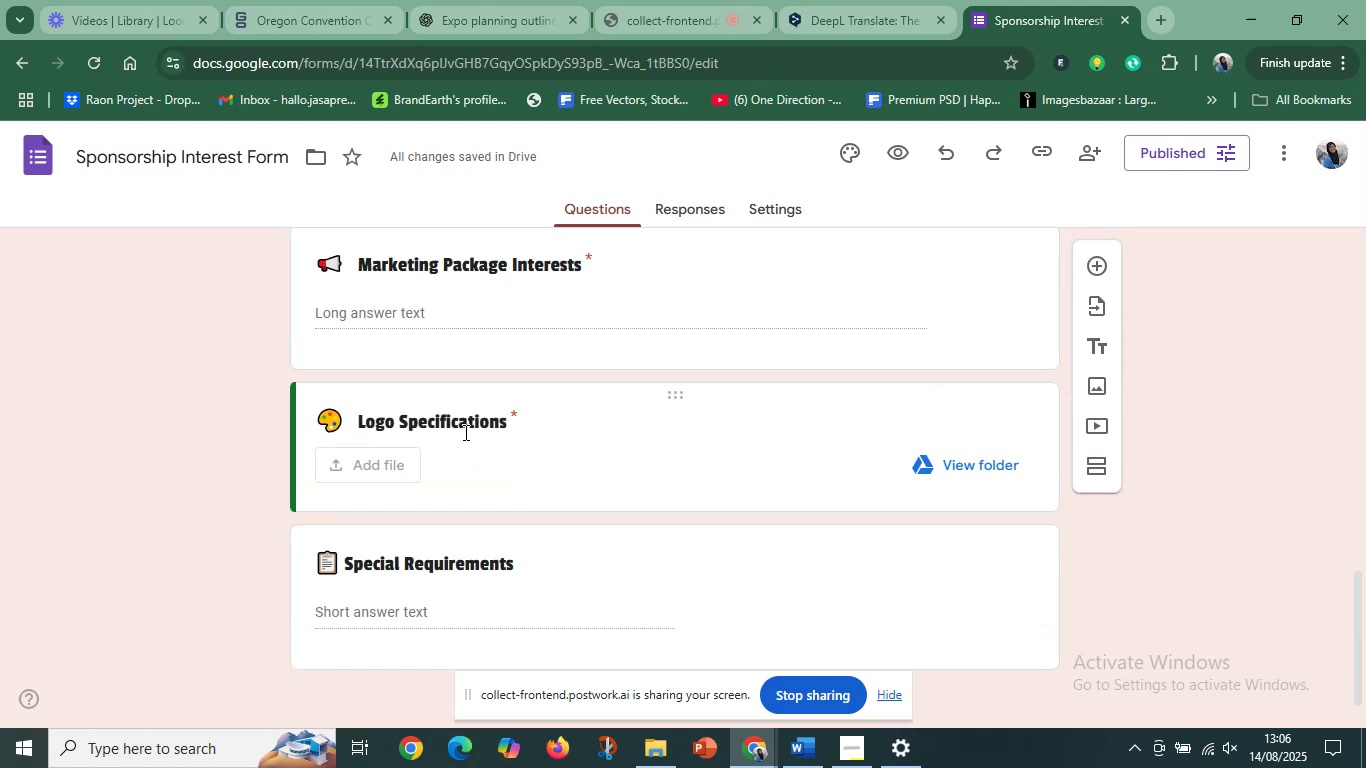 
left_click([464, 432])
 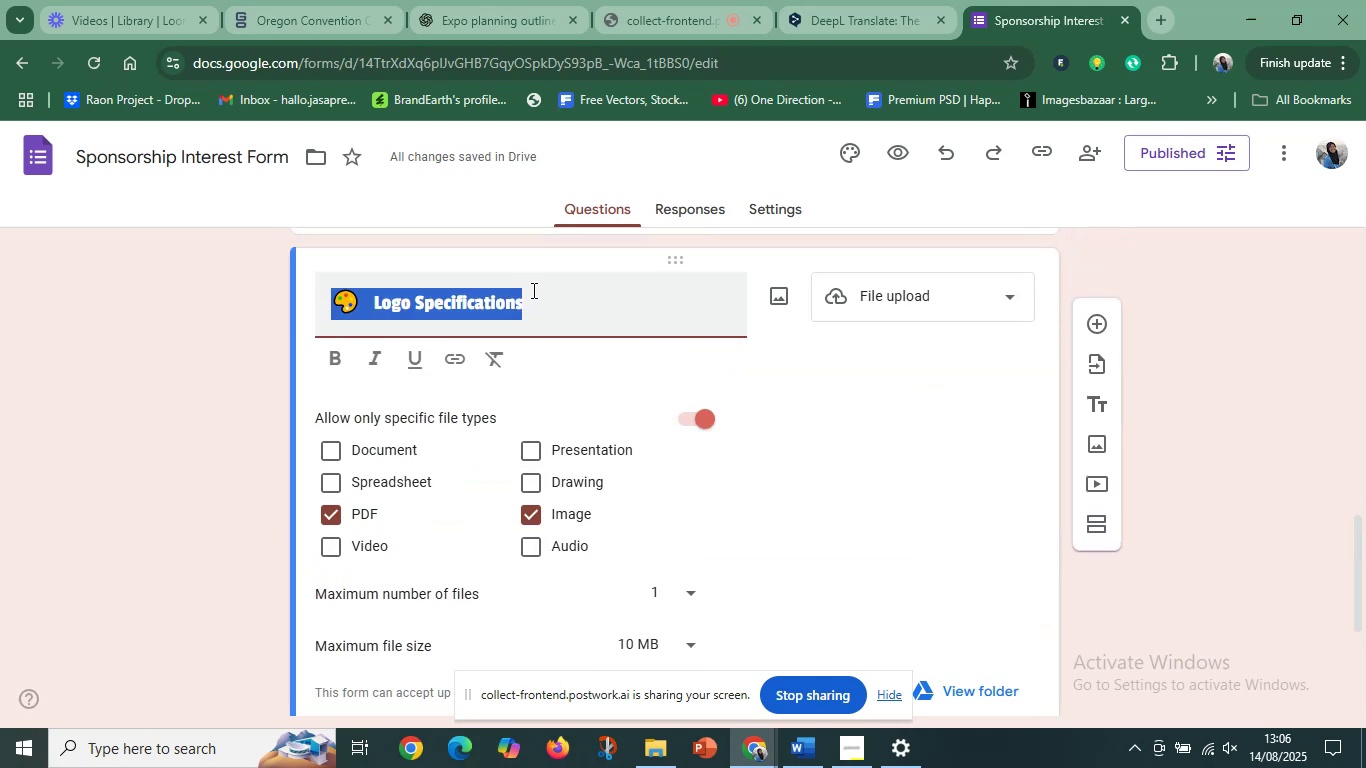 
left_click([532, 290])
 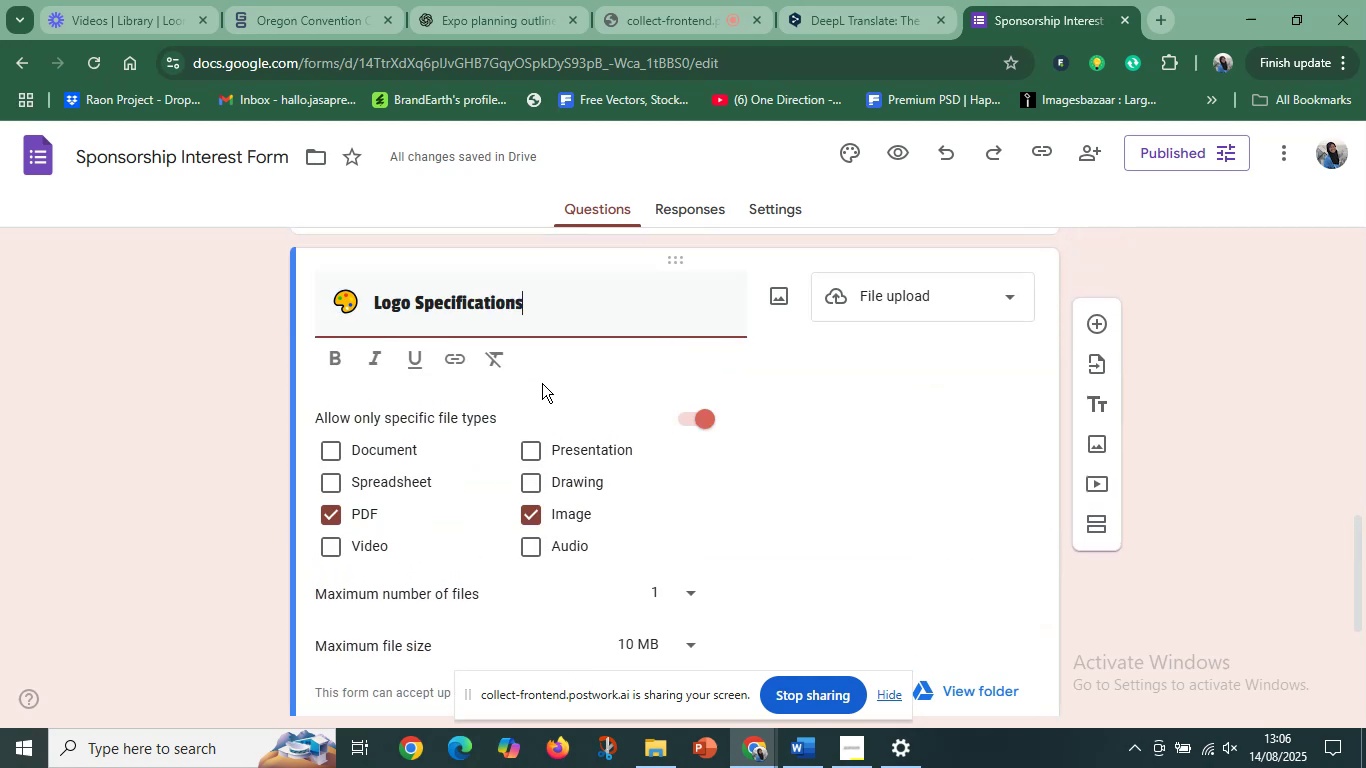 
scroll: coordinate [494, 554], scroll_direction: down, amount: 4.0
 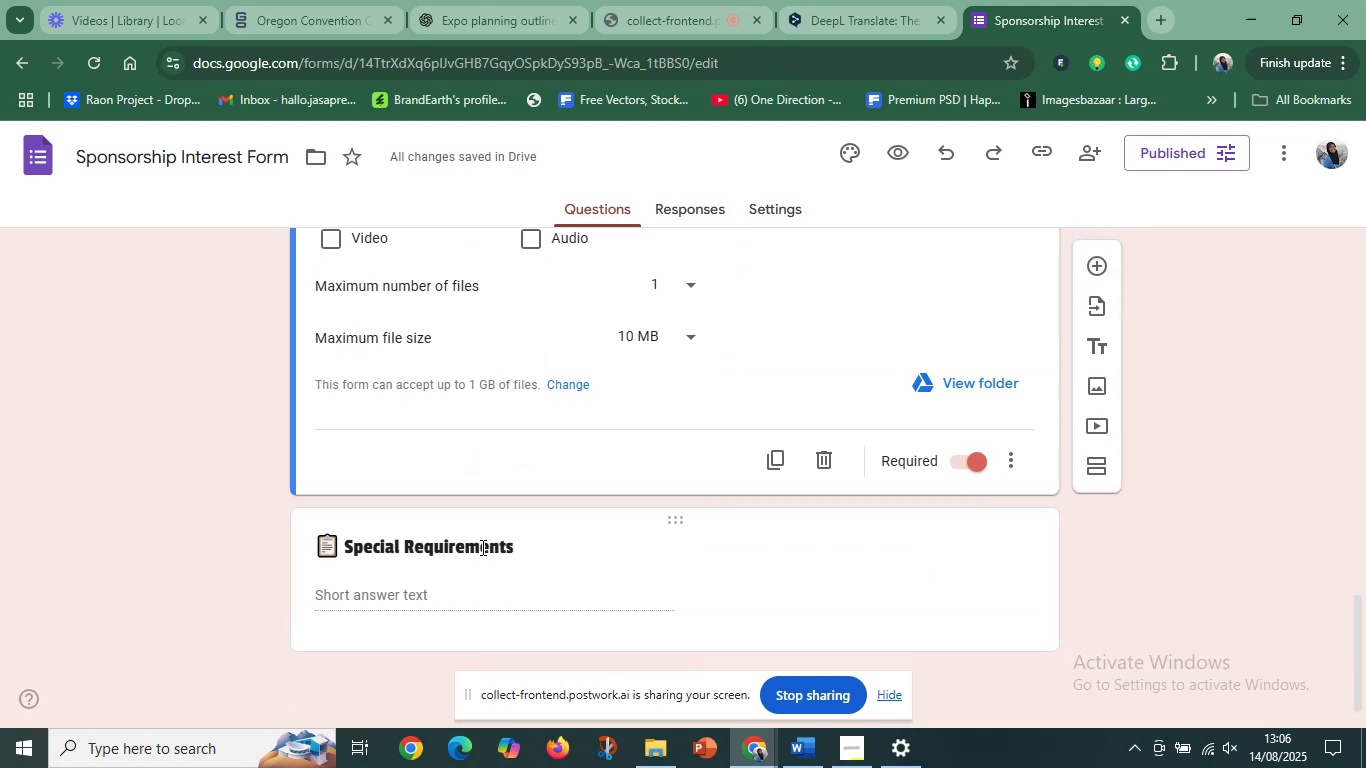 
left_click([481, 547])
 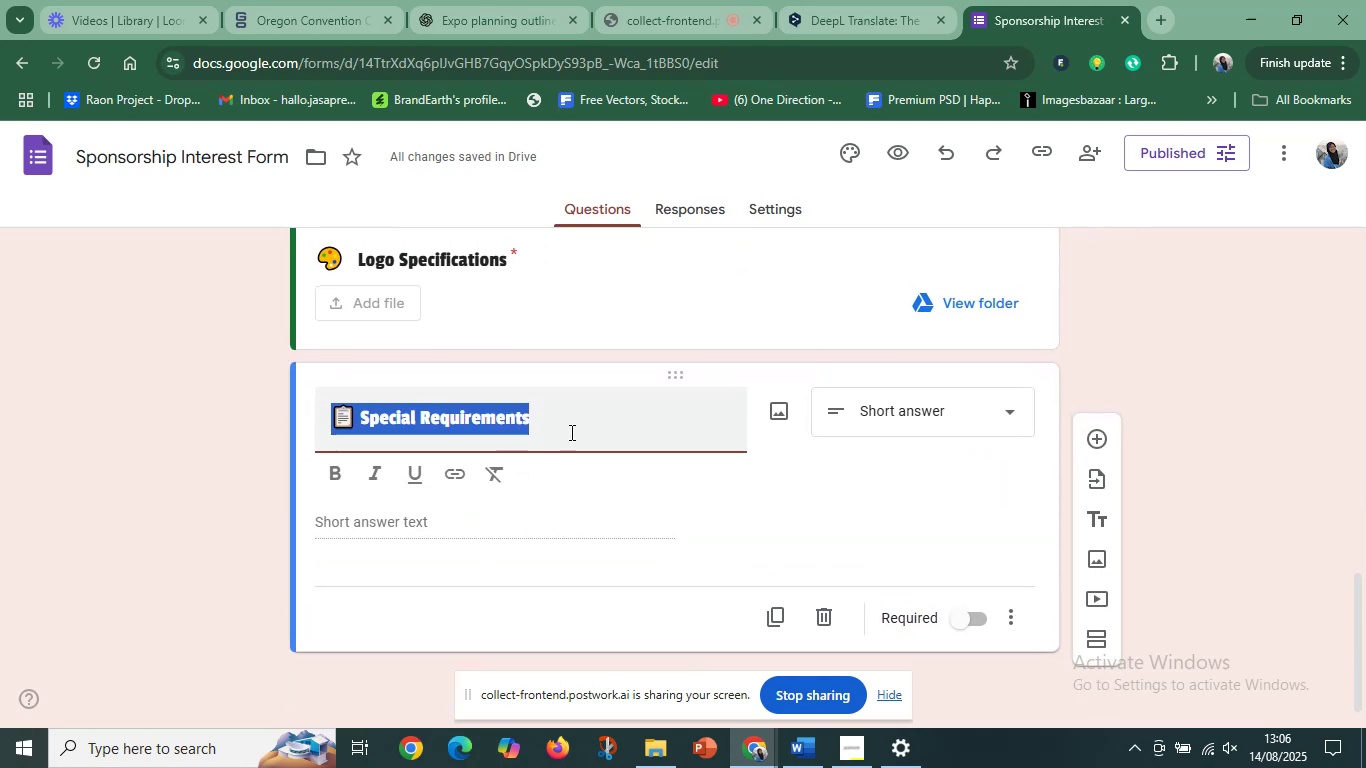 
left_click([579, 404])
 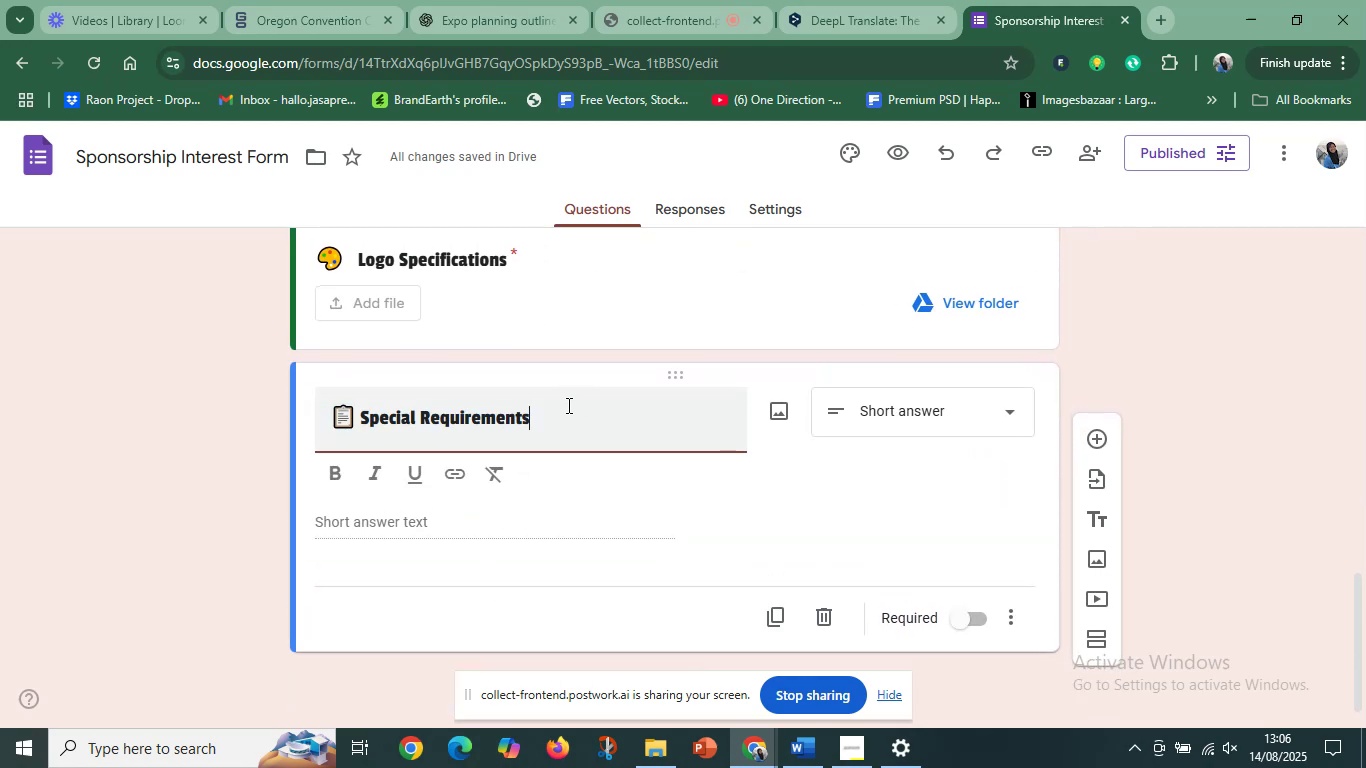 
scroll: coordinate [770, 509], scroll_direction: up, amount: 15.0
 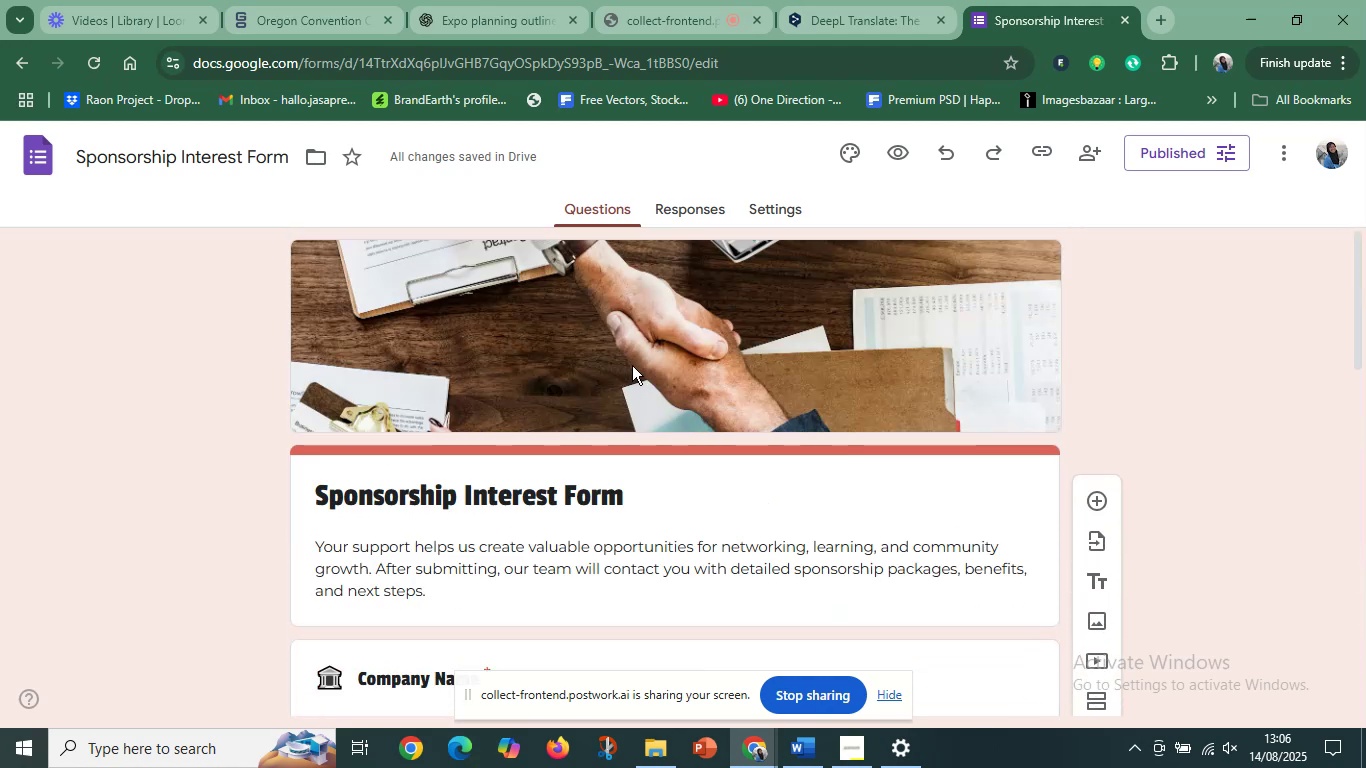 
left_click([628, 357])
 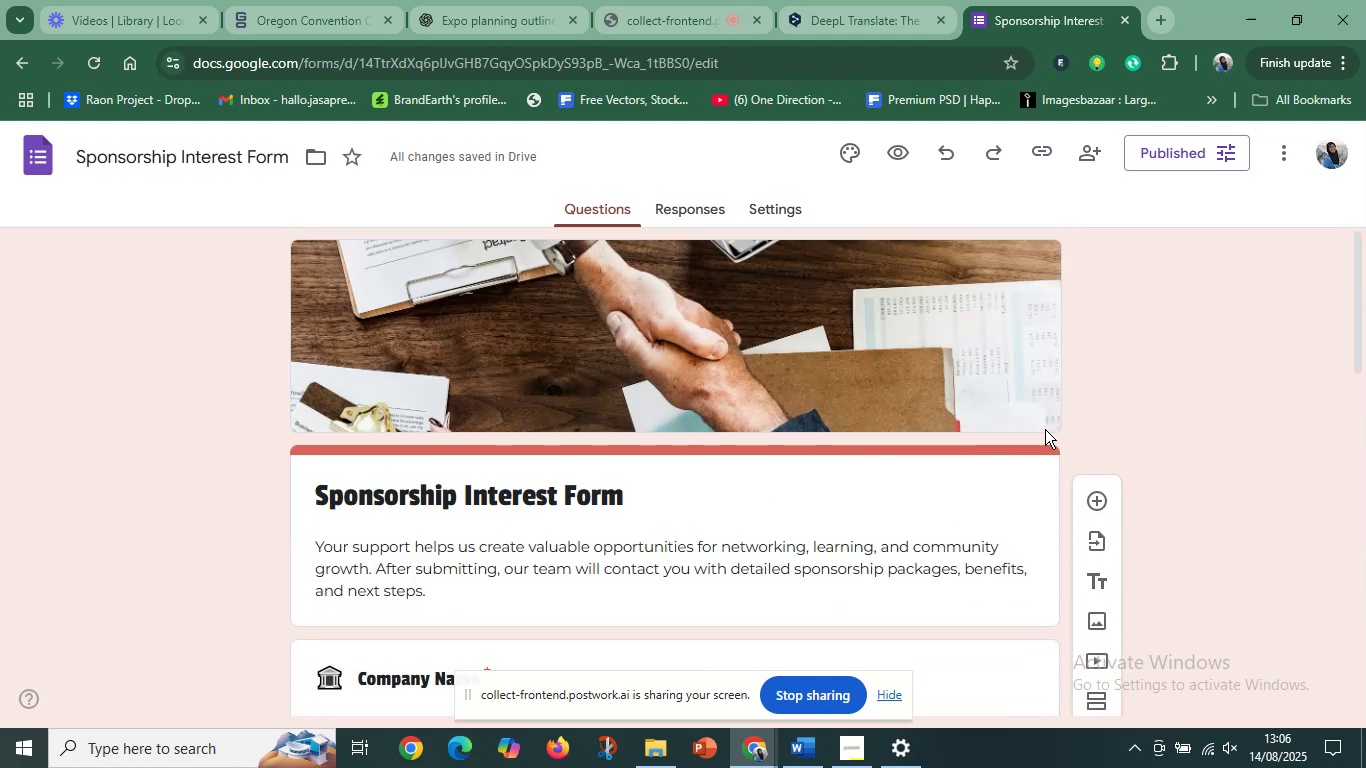 
left_click([1134, 396])
 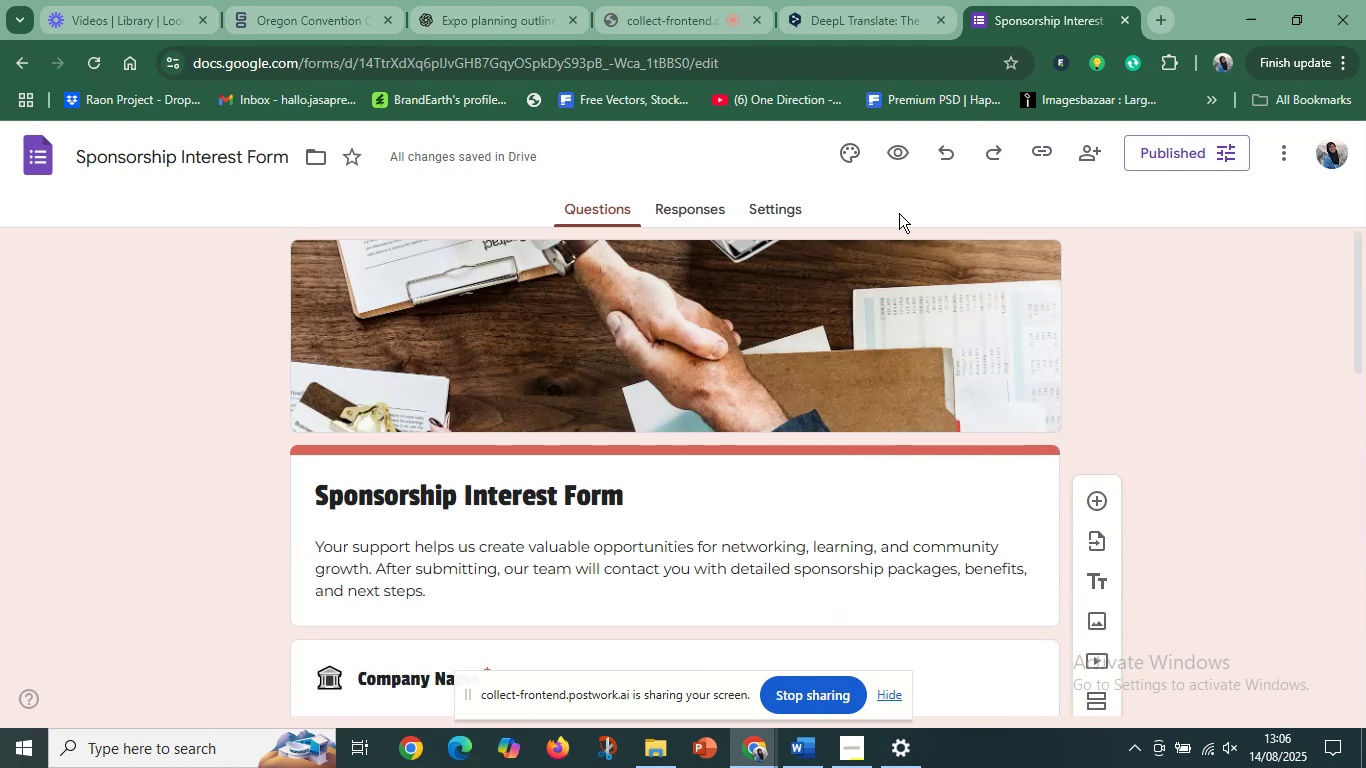 
scroll: coordinate [710, 518], scroll_direction: down, amount: 3.0
 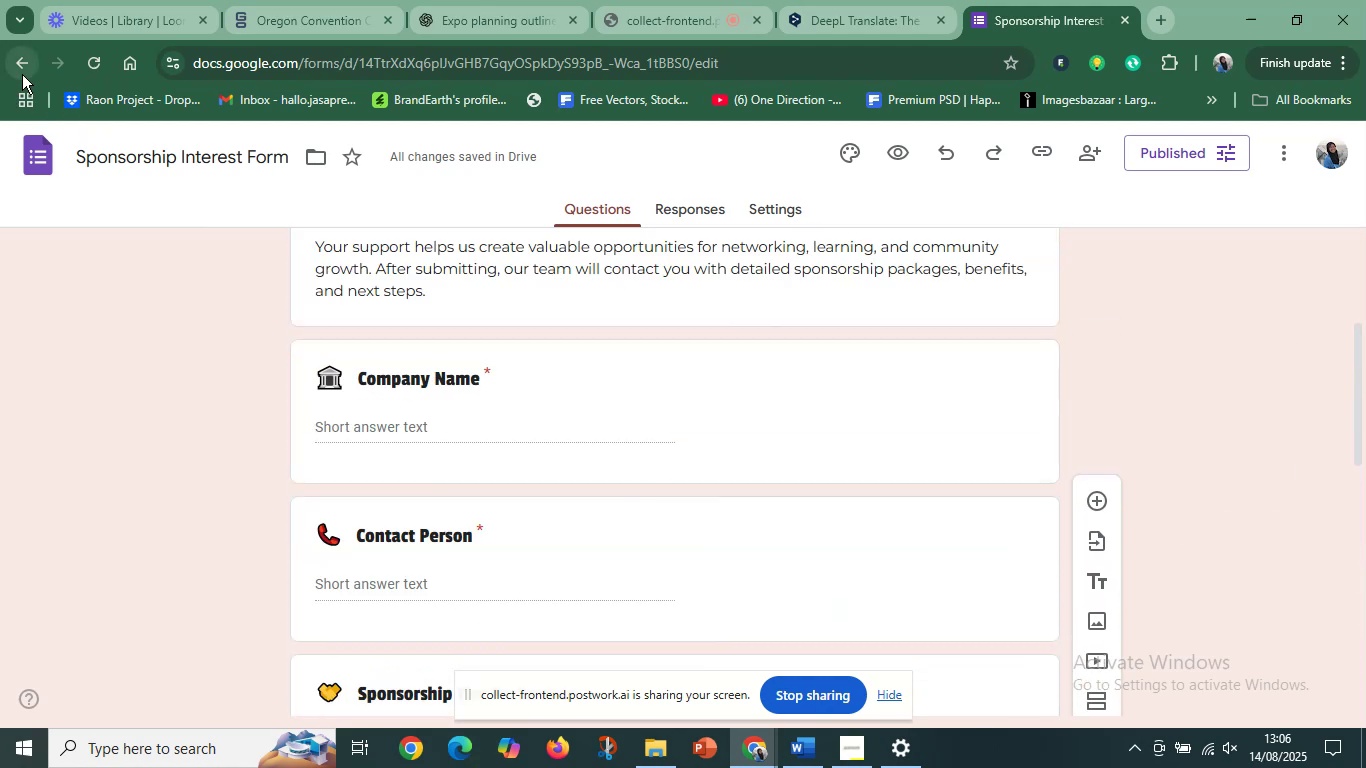 
left_click([20, 71])
 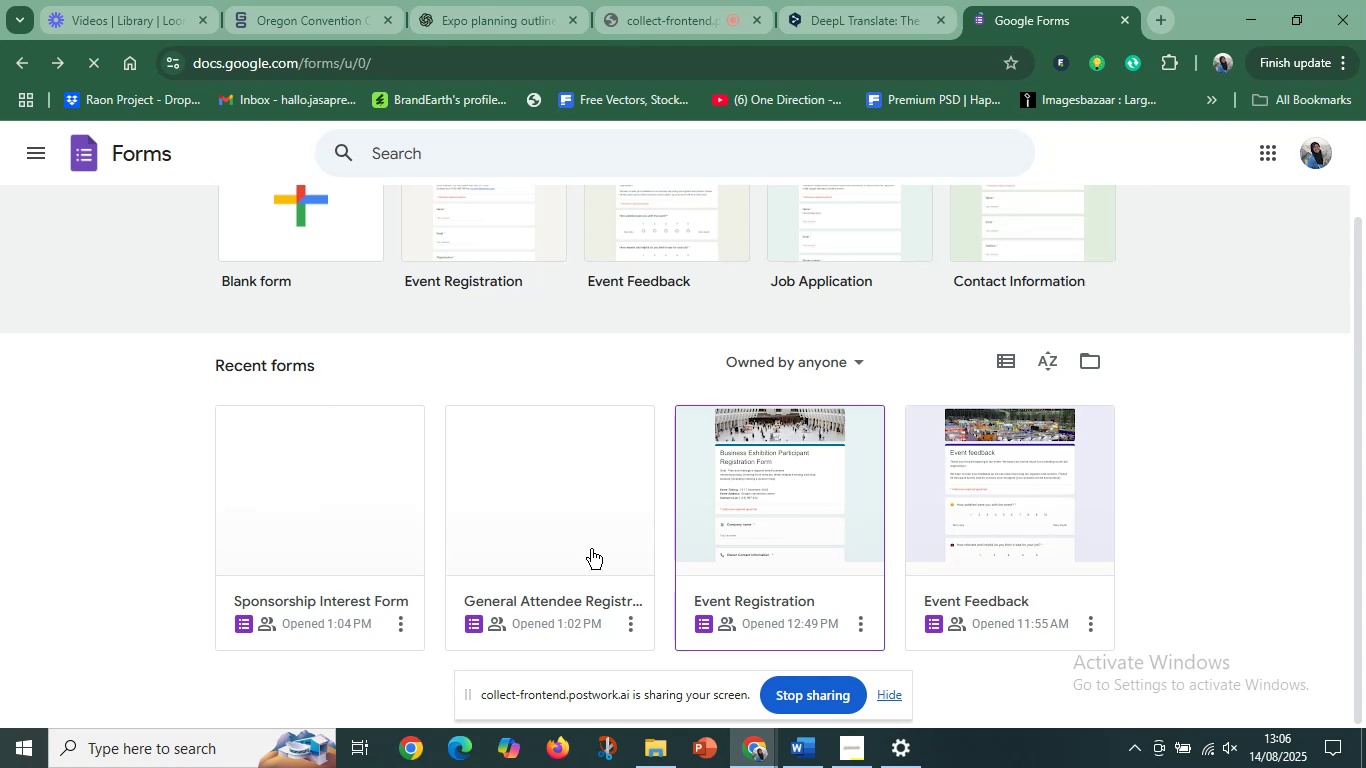 
left_click([822, 759])
 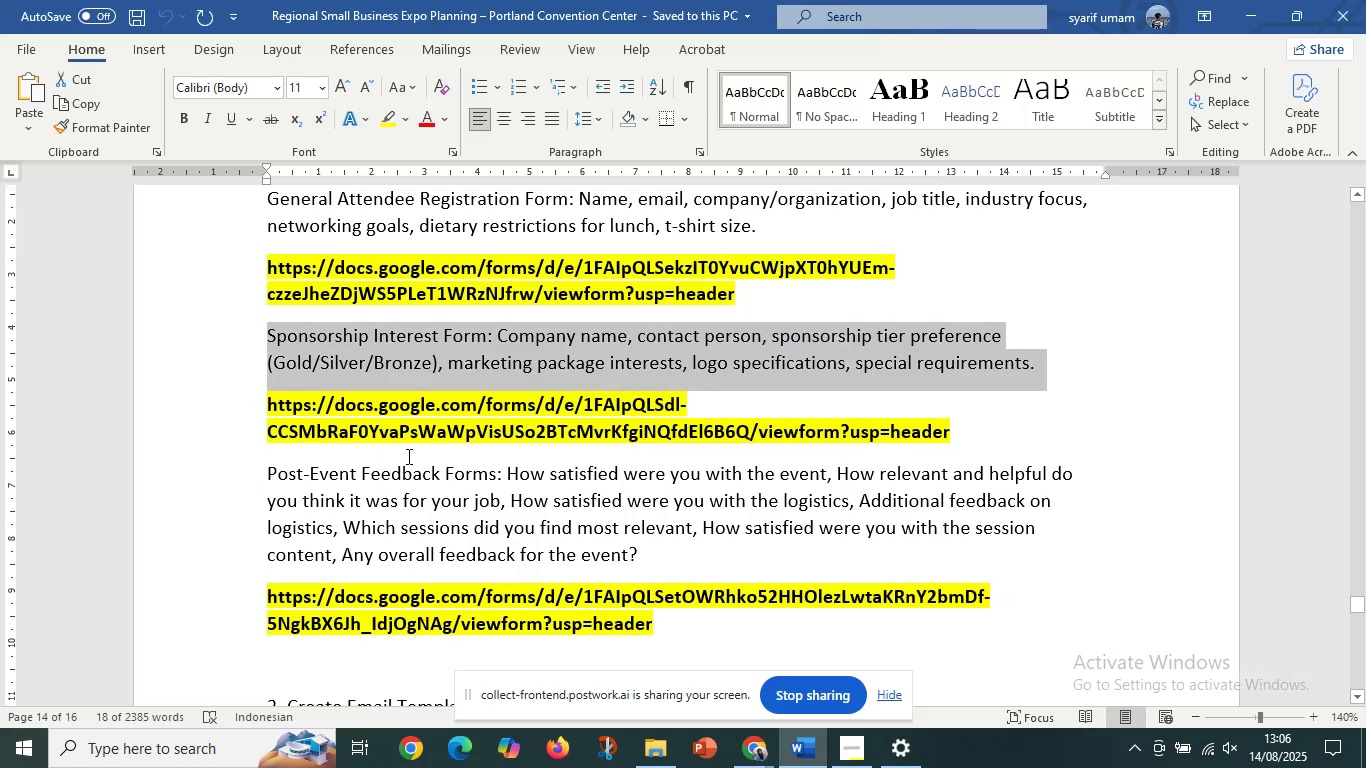 
left_click([300, 468])
 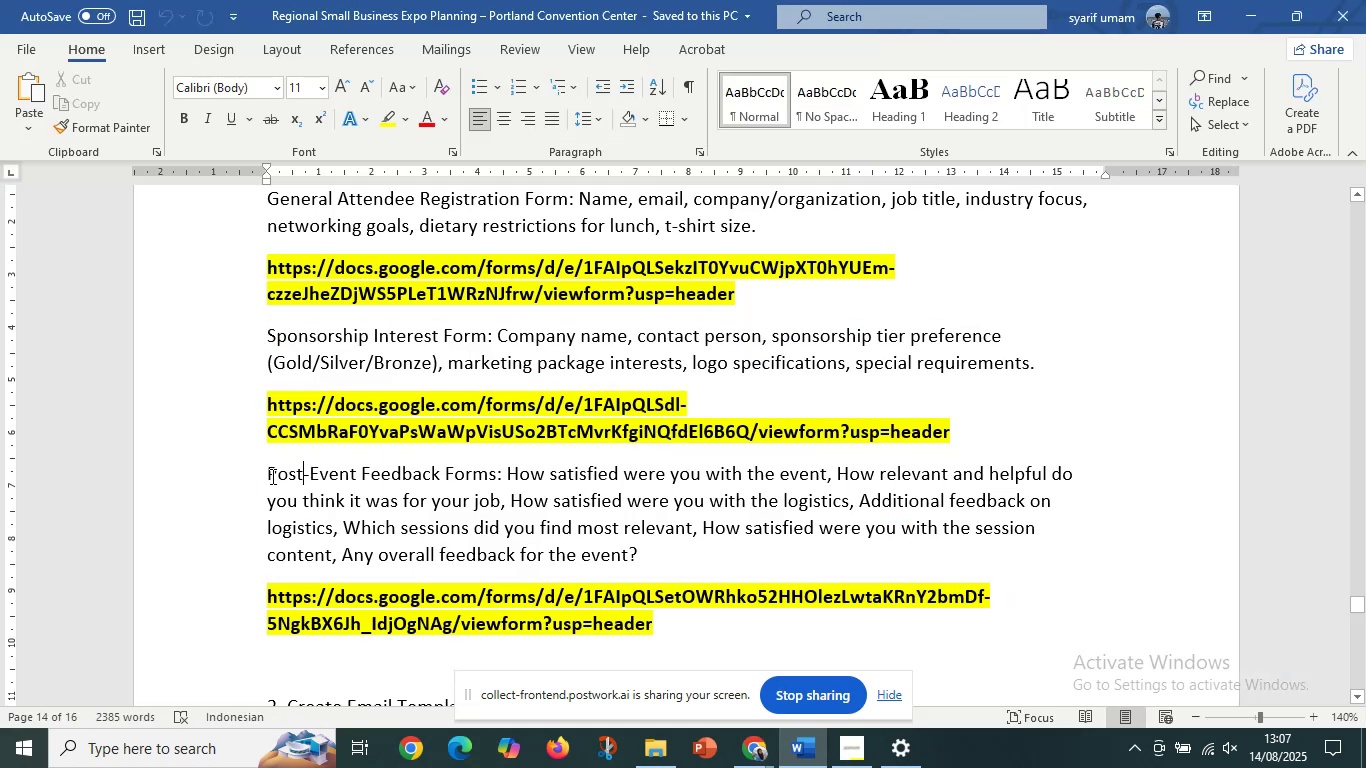 
left_click_drag(start_coordinate=[268, 477], to_coordinate=[748, 561])
 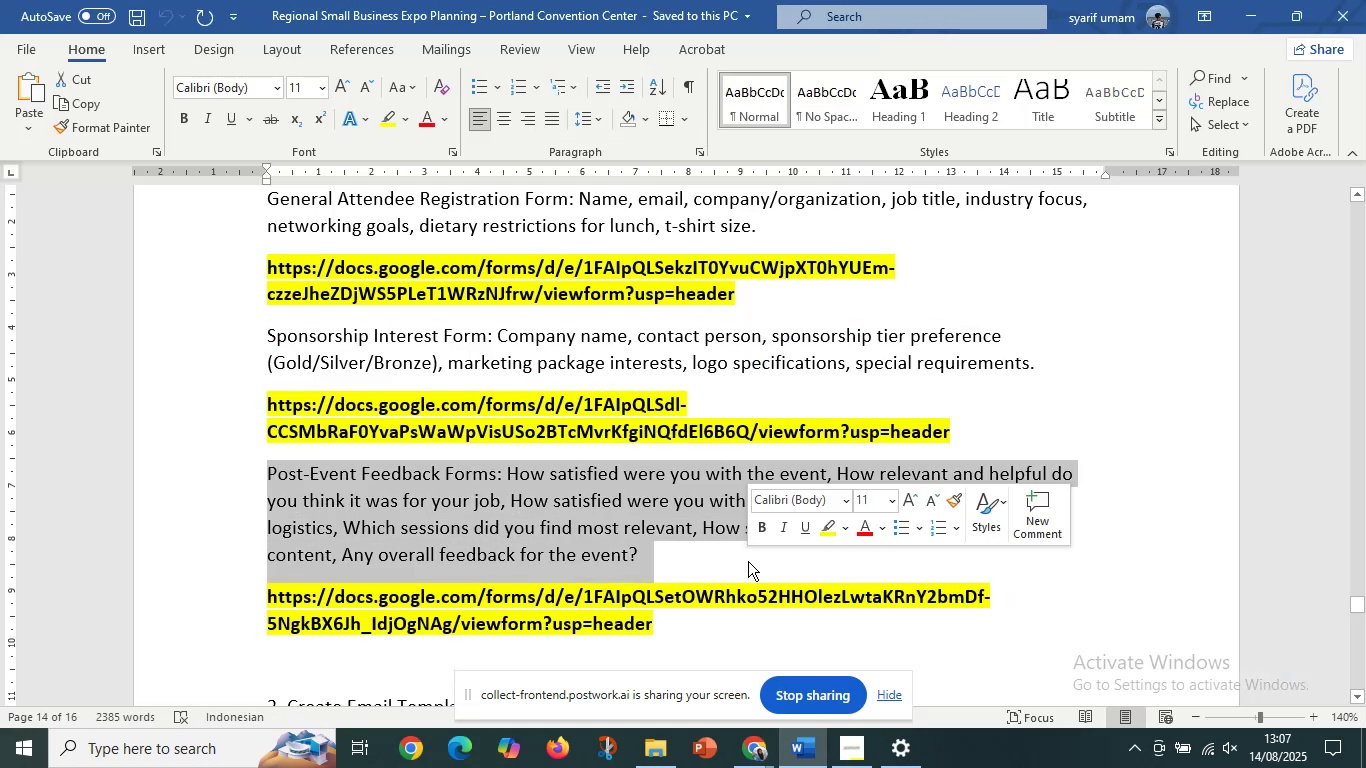 
key(Control+C)
 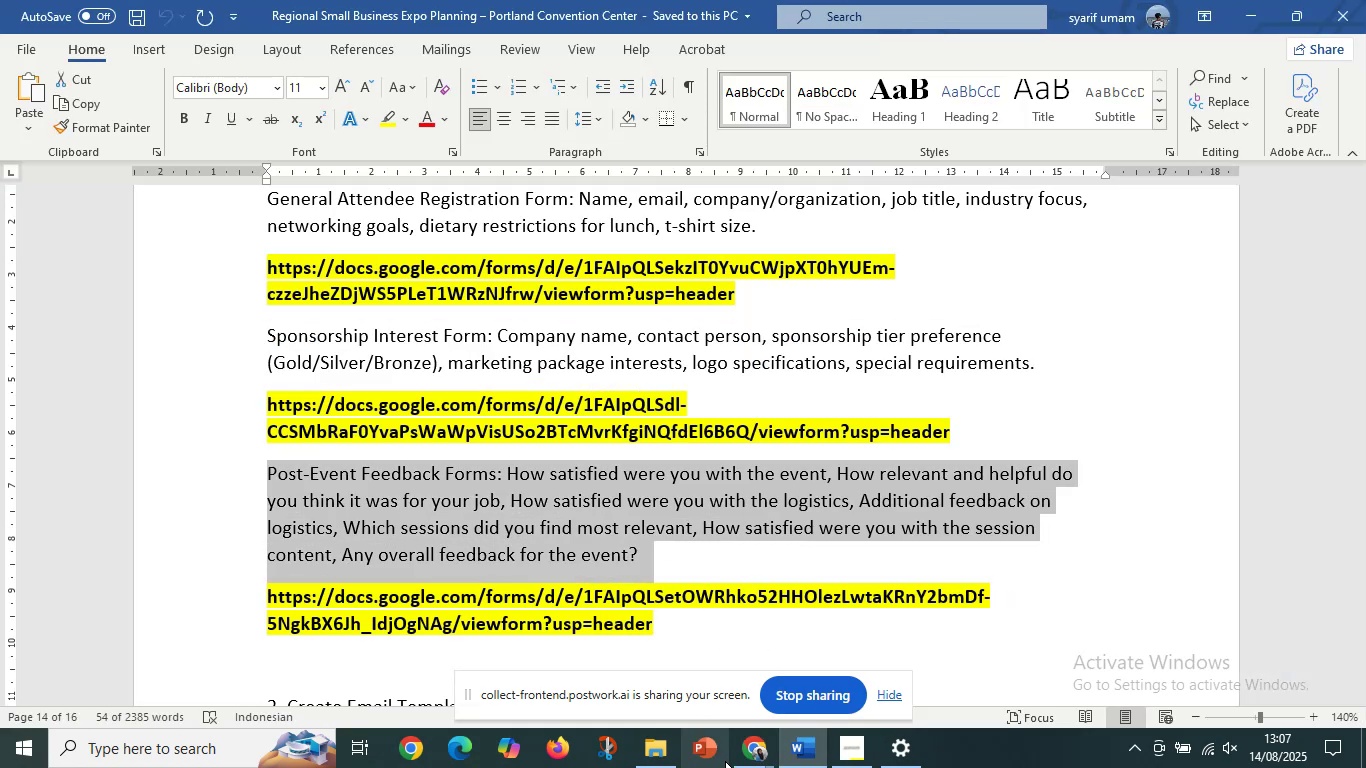 
left_click([742, 756])
 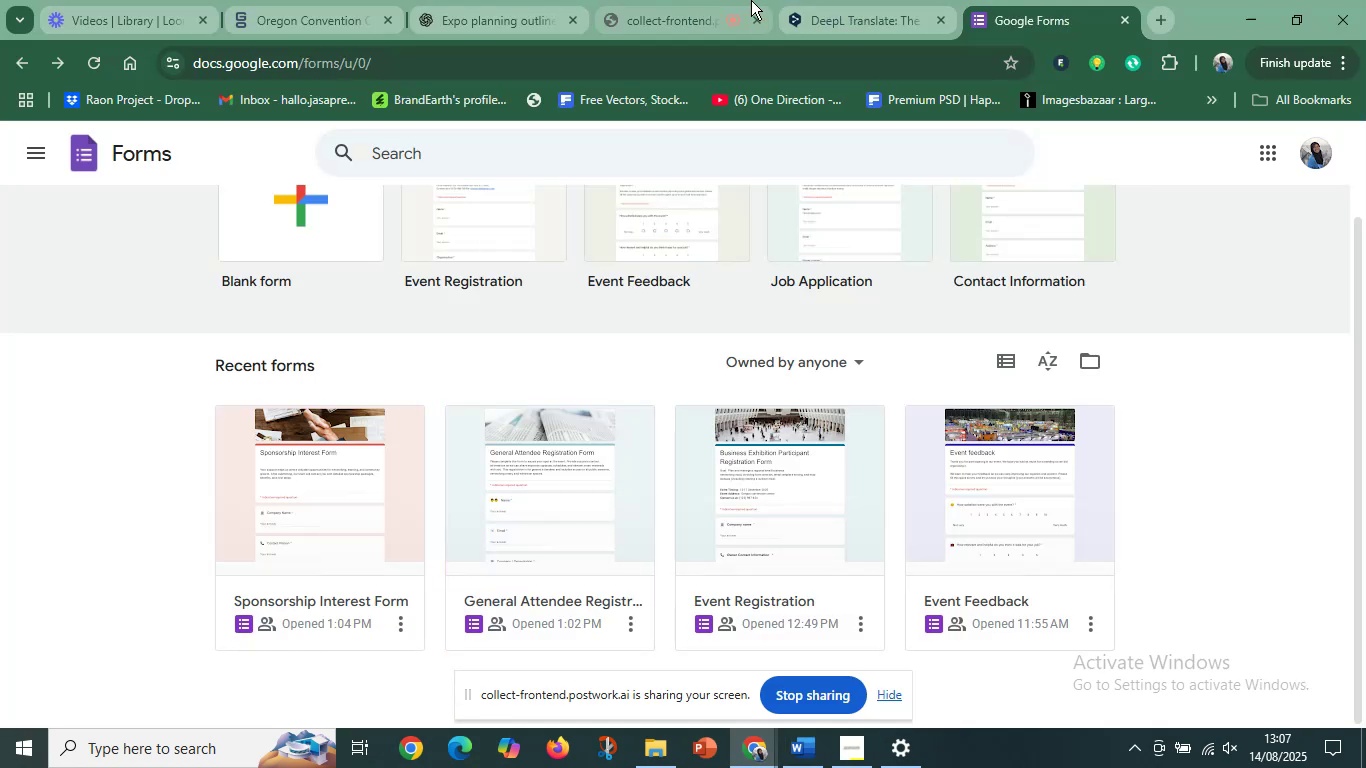 
left_click([823, 0])
 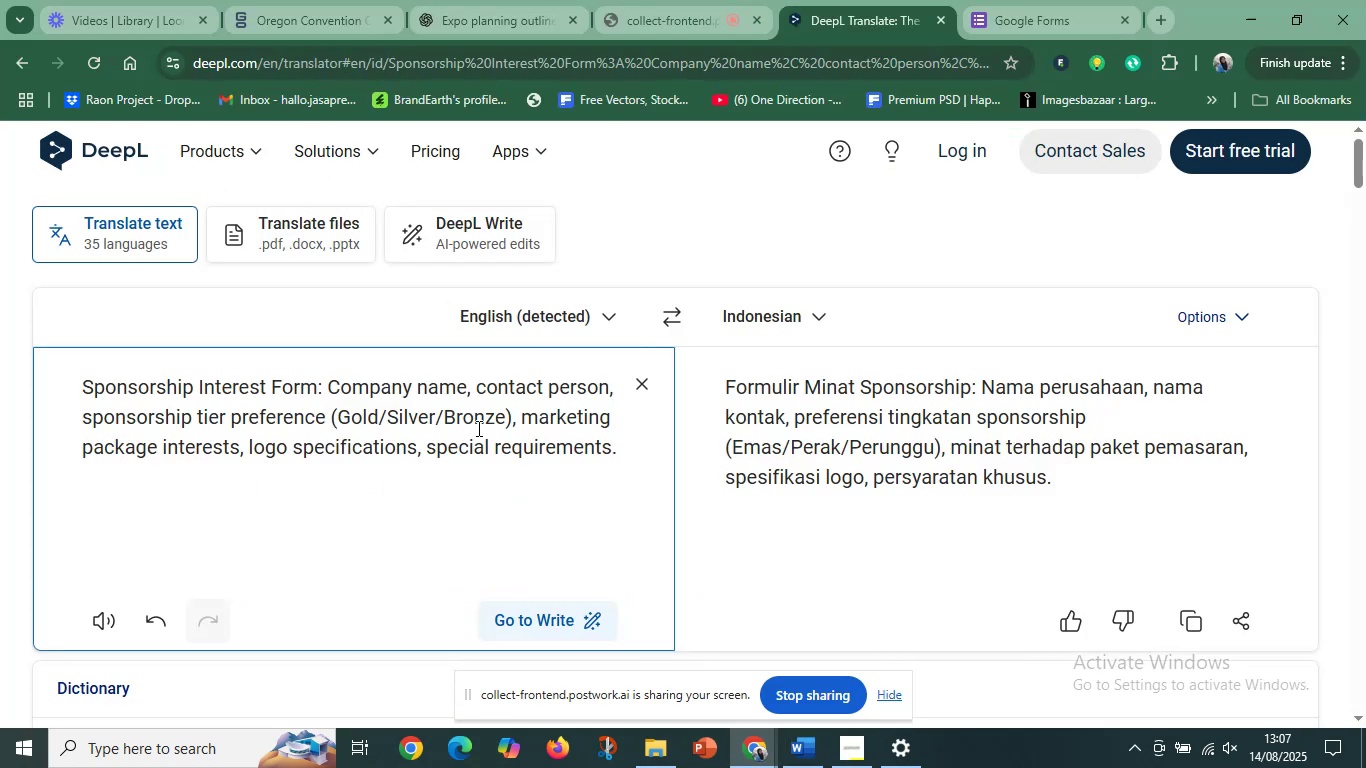 
key(Control+A)
 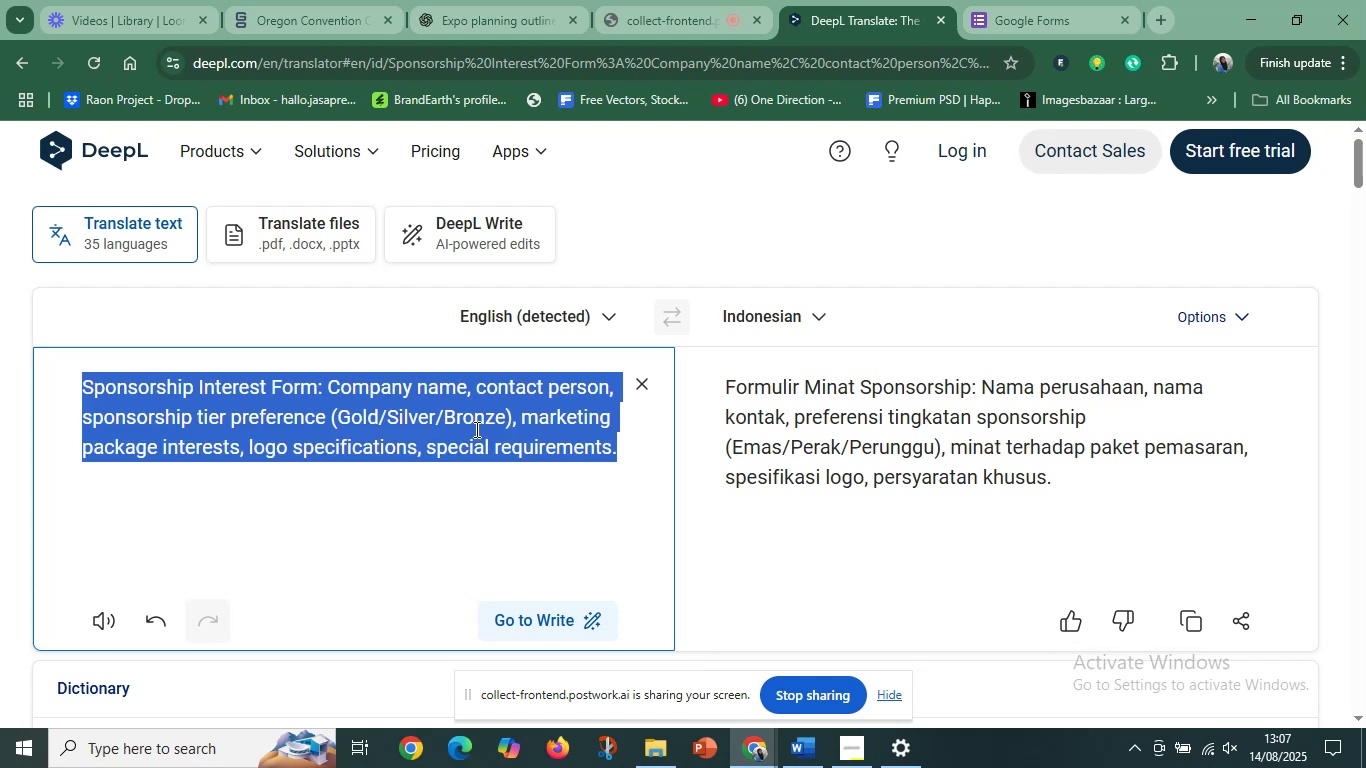 
key(Control+V)
 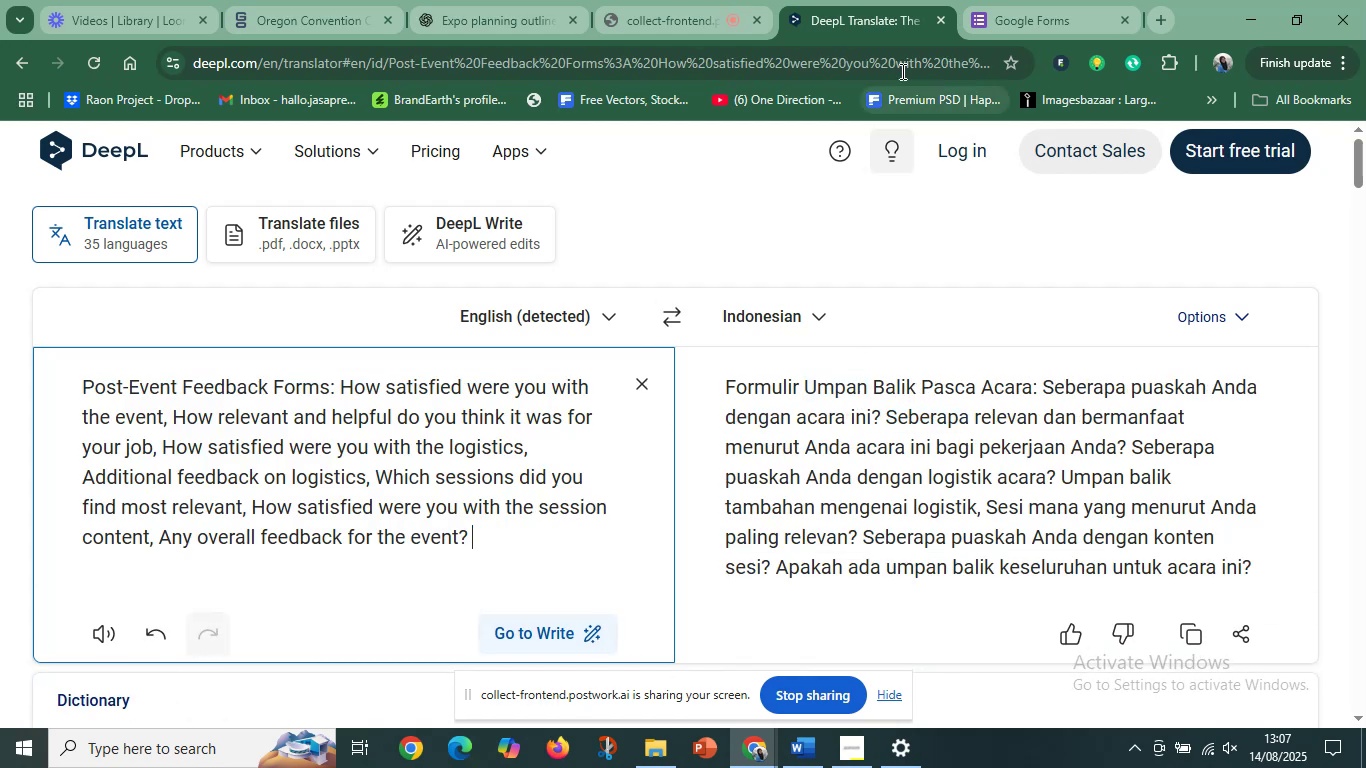 
wait(6.18)
 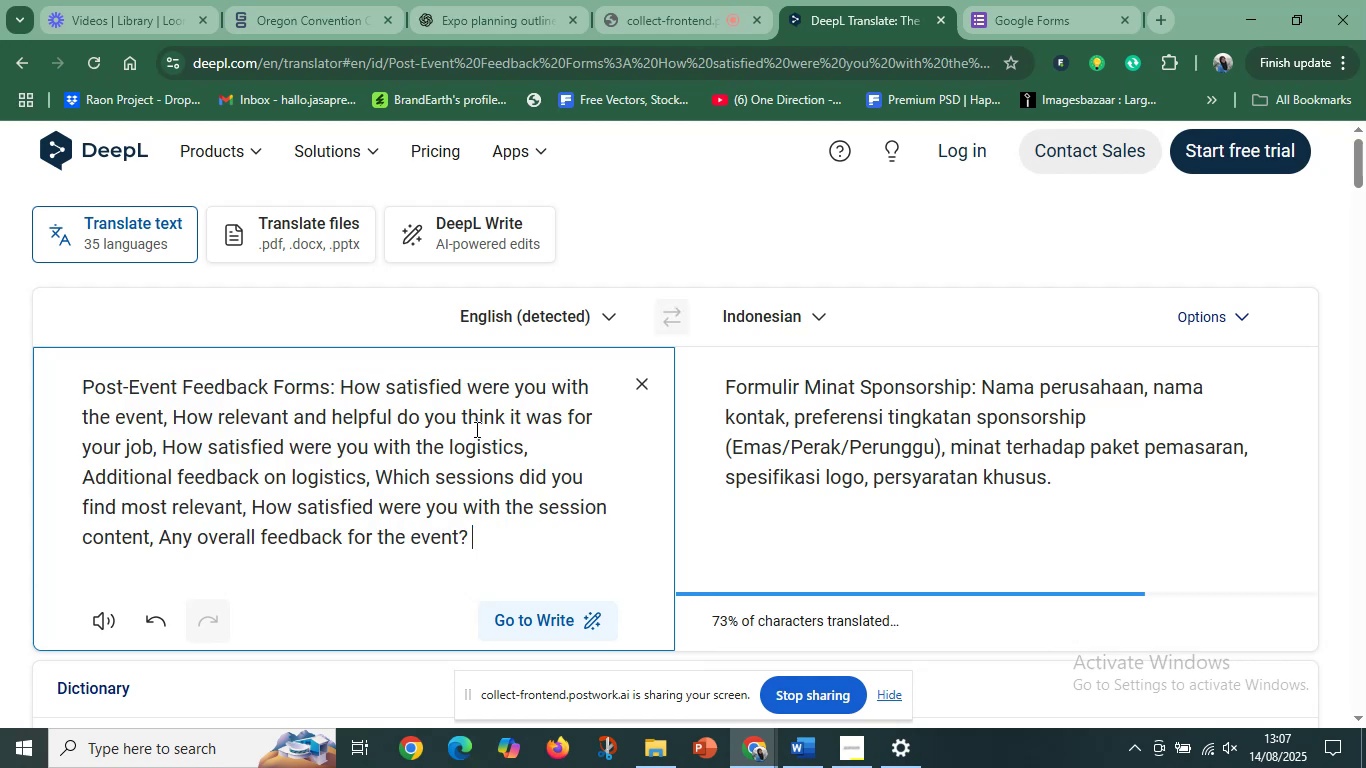 
left_click([1006, 4])
 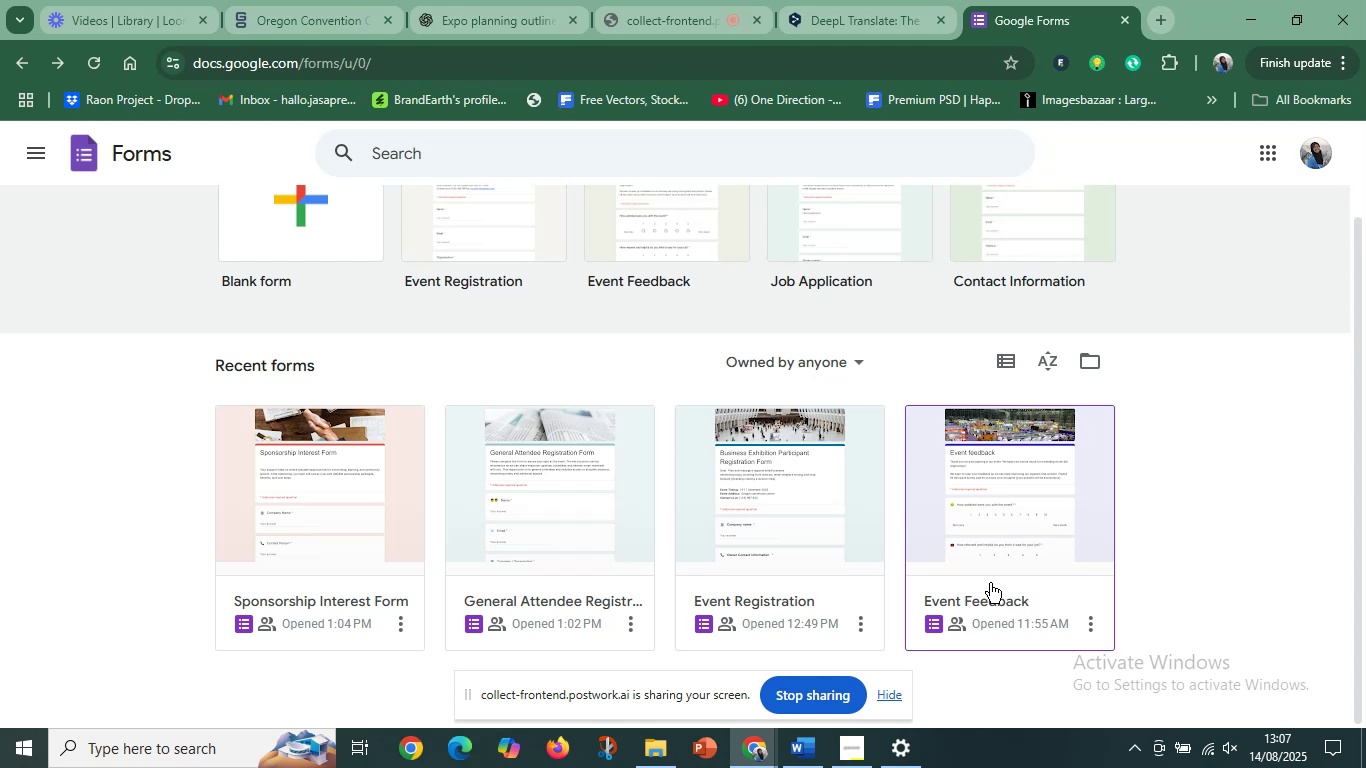 
left_click([992, 523])
 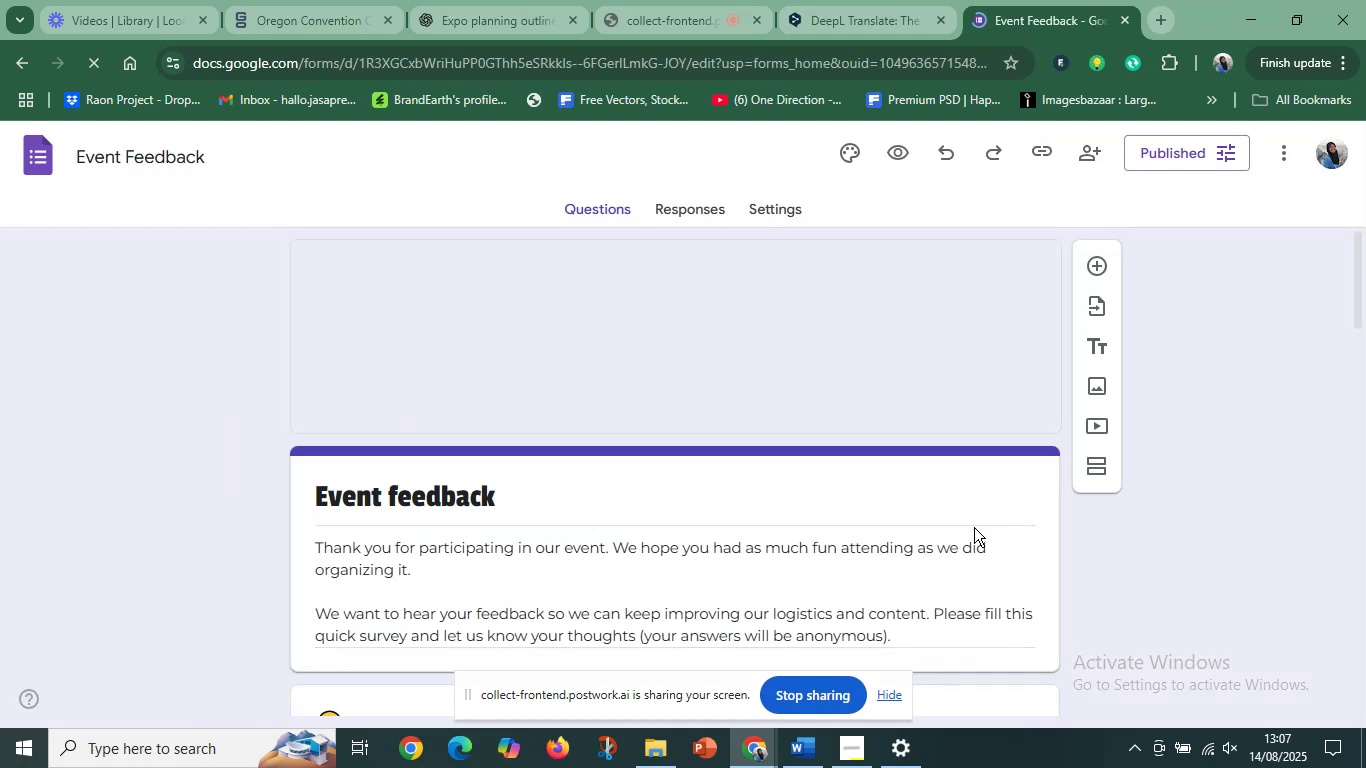 
scroll: coordinate [584, 517], scroll_direction: down, amount: 4.0
 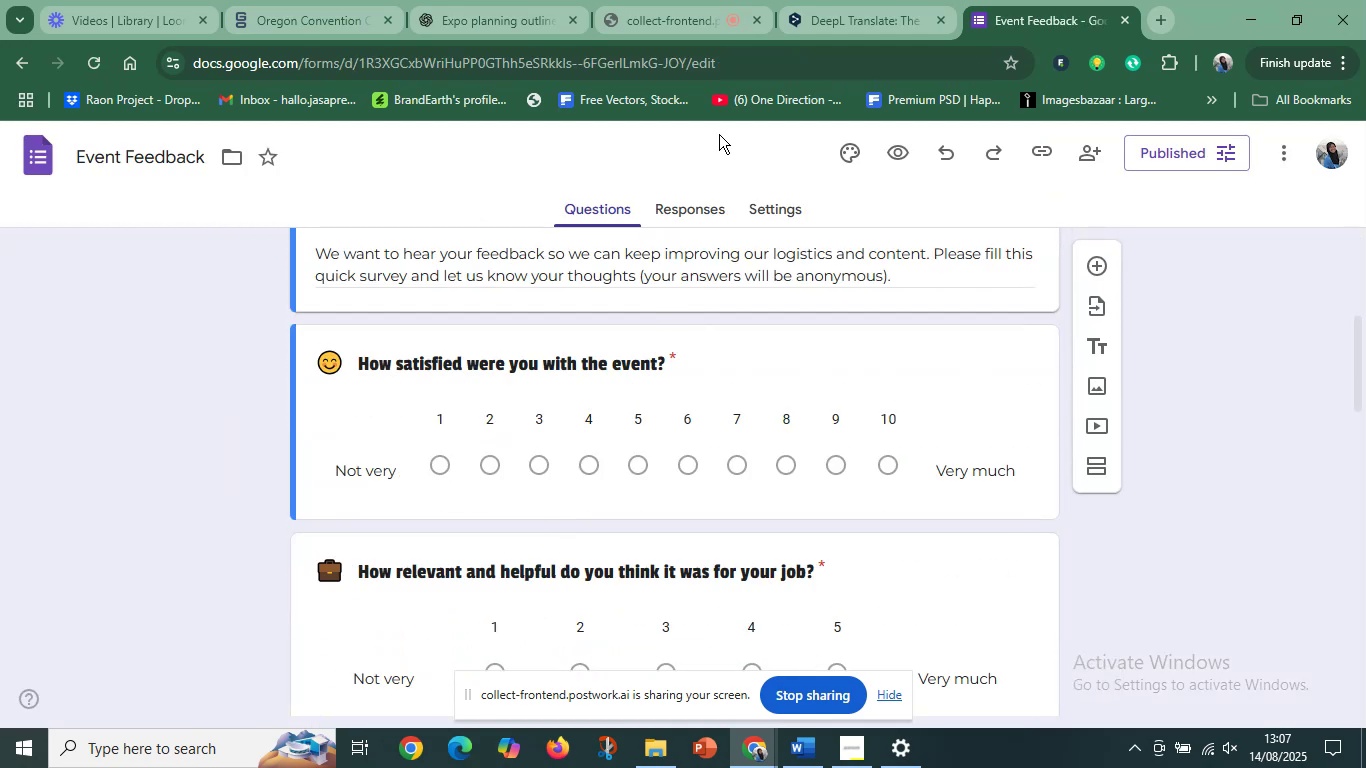 
left_click([841, 0])
 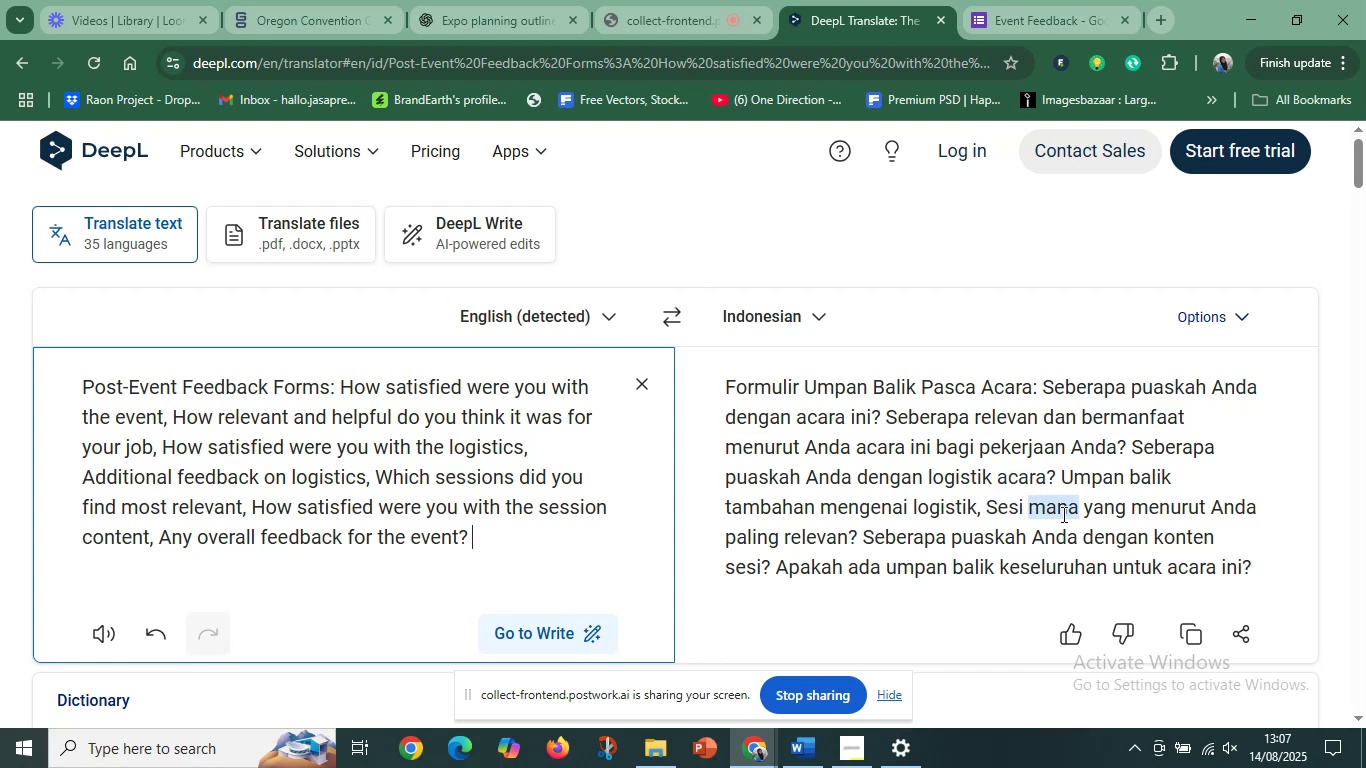 
wait(12.74)
 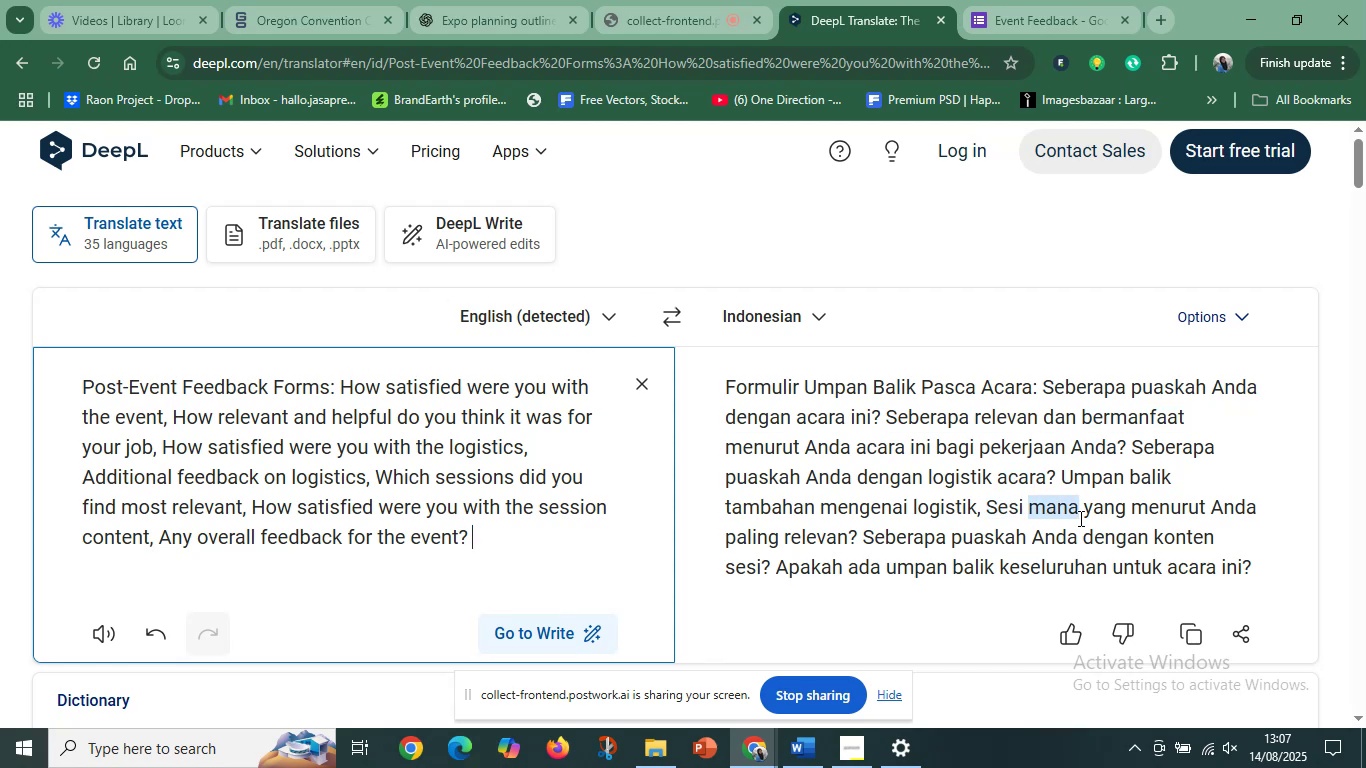 
left_click([1032, 0])
 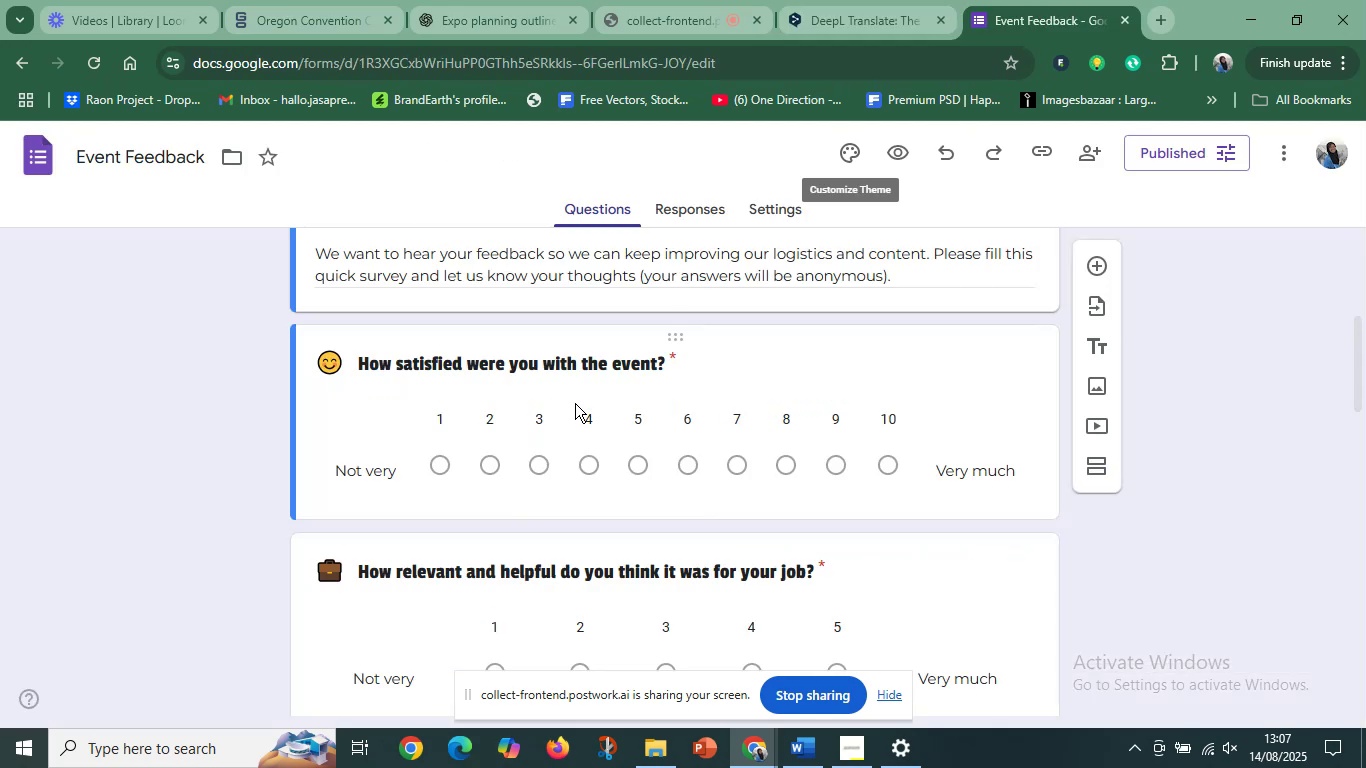 
scroll: coordinate [630, 438], scroll_direction: up, amount: 5.0
 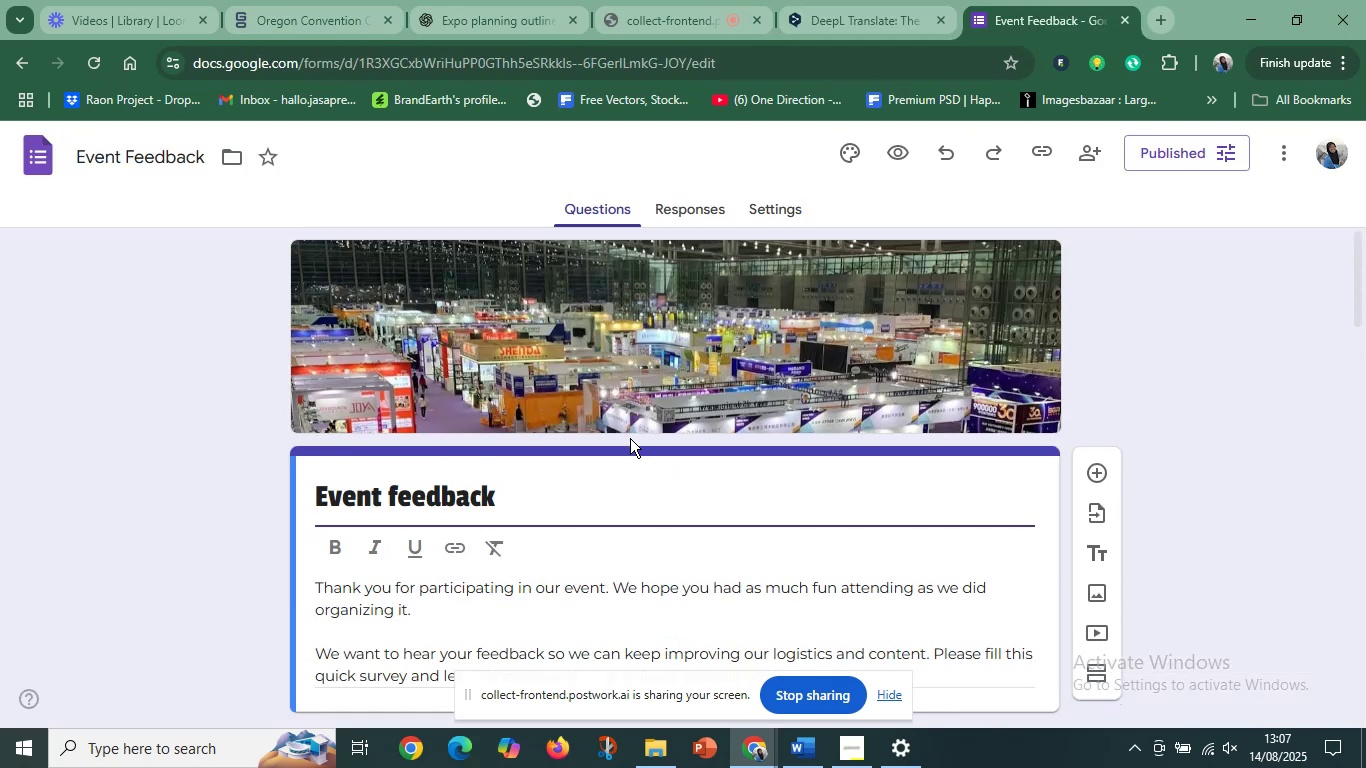 
scroll: coordinate [669, 493], scroll_direction: down, amount: 4.0
 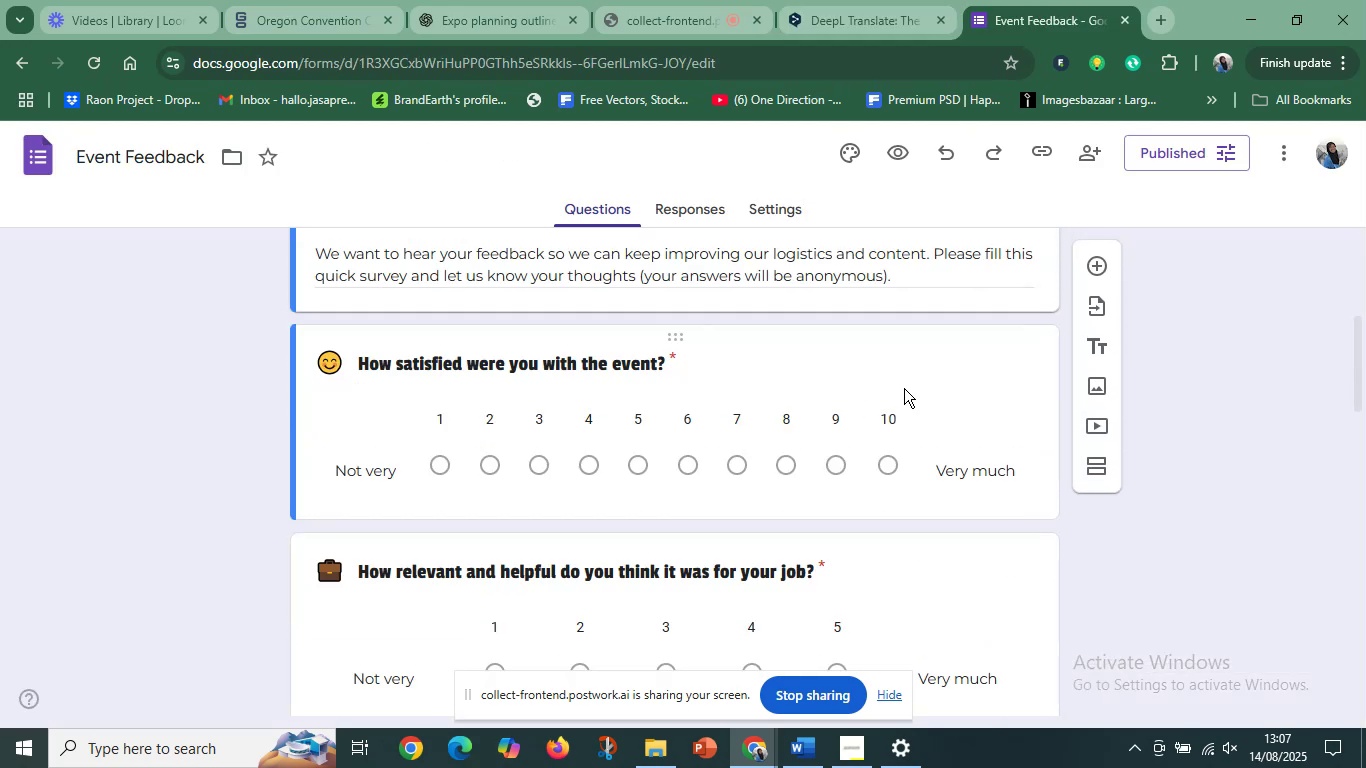 
left_click([904, 388])
 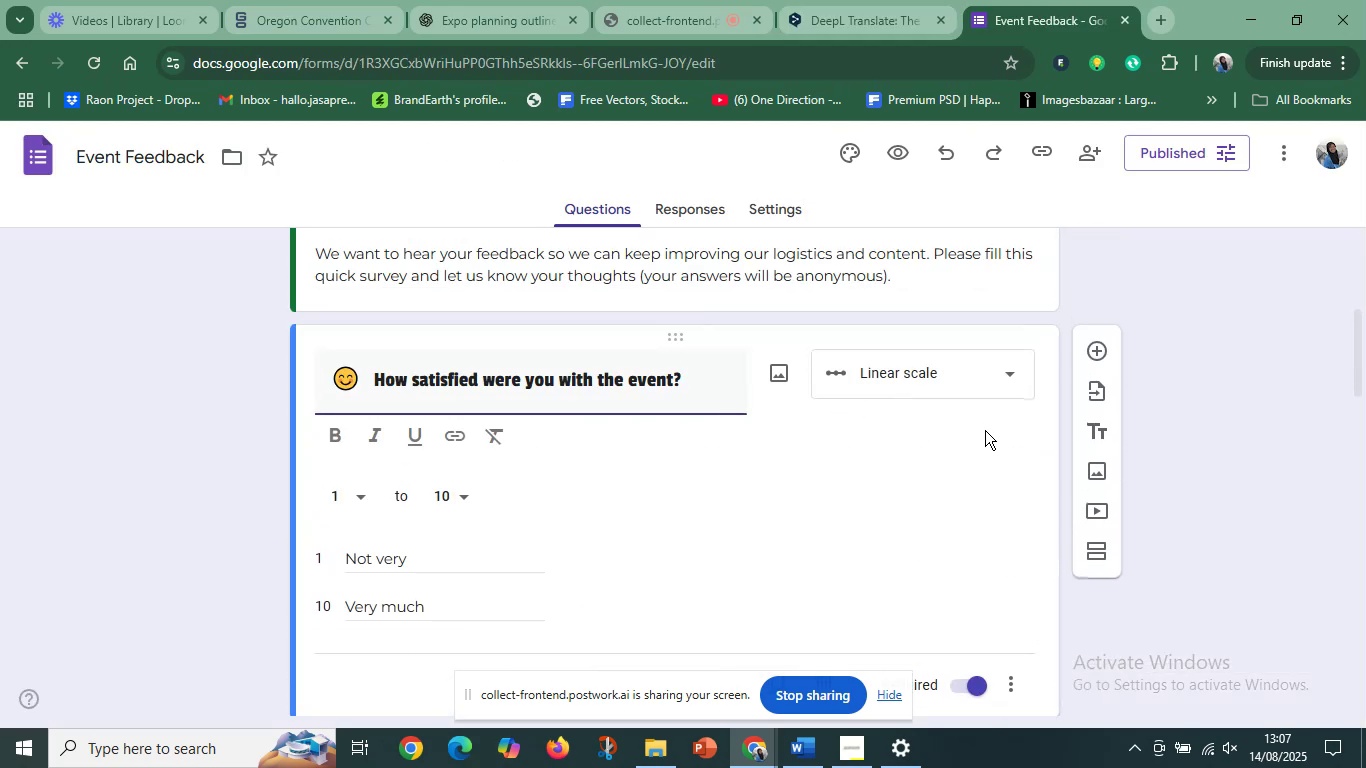 
left_click([999, 381])
 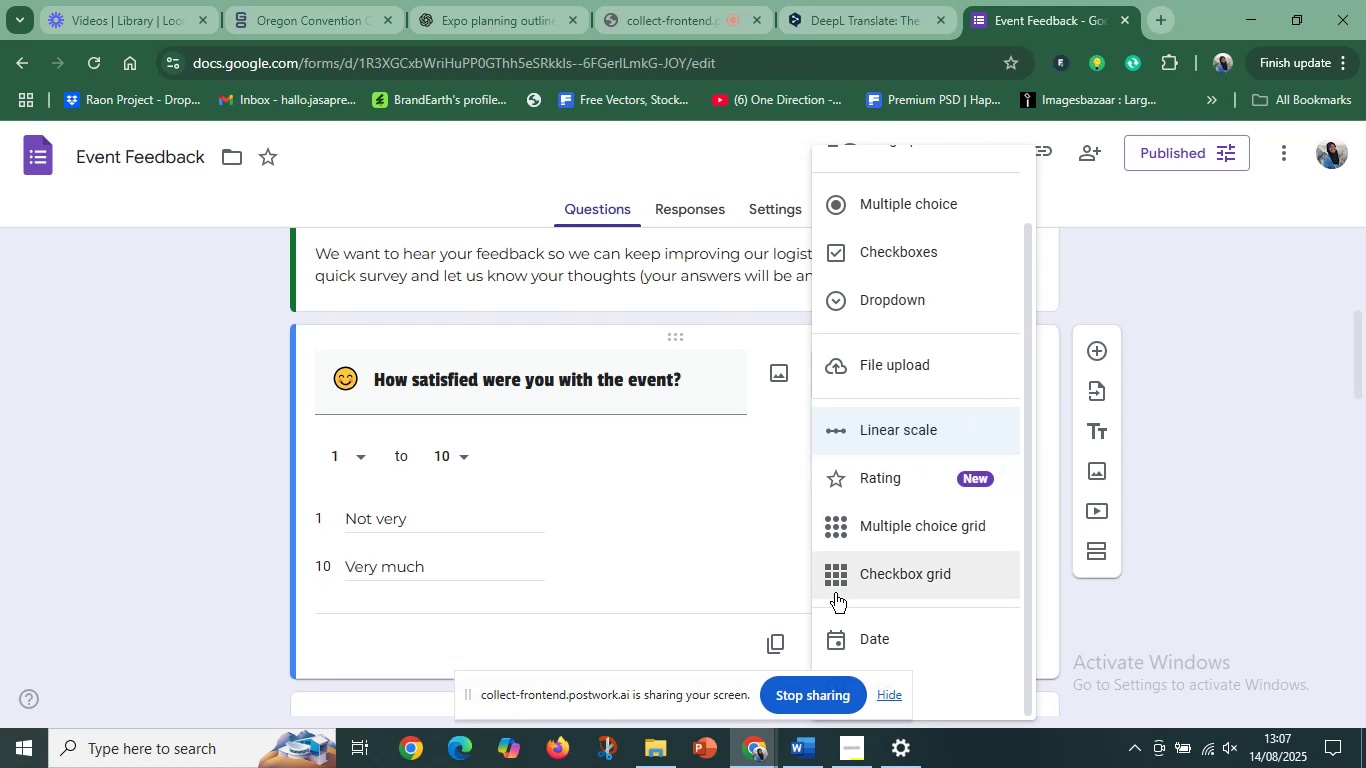 
scroll: coordinate [872, 577], scroll_direction: down, amount: 3.0
 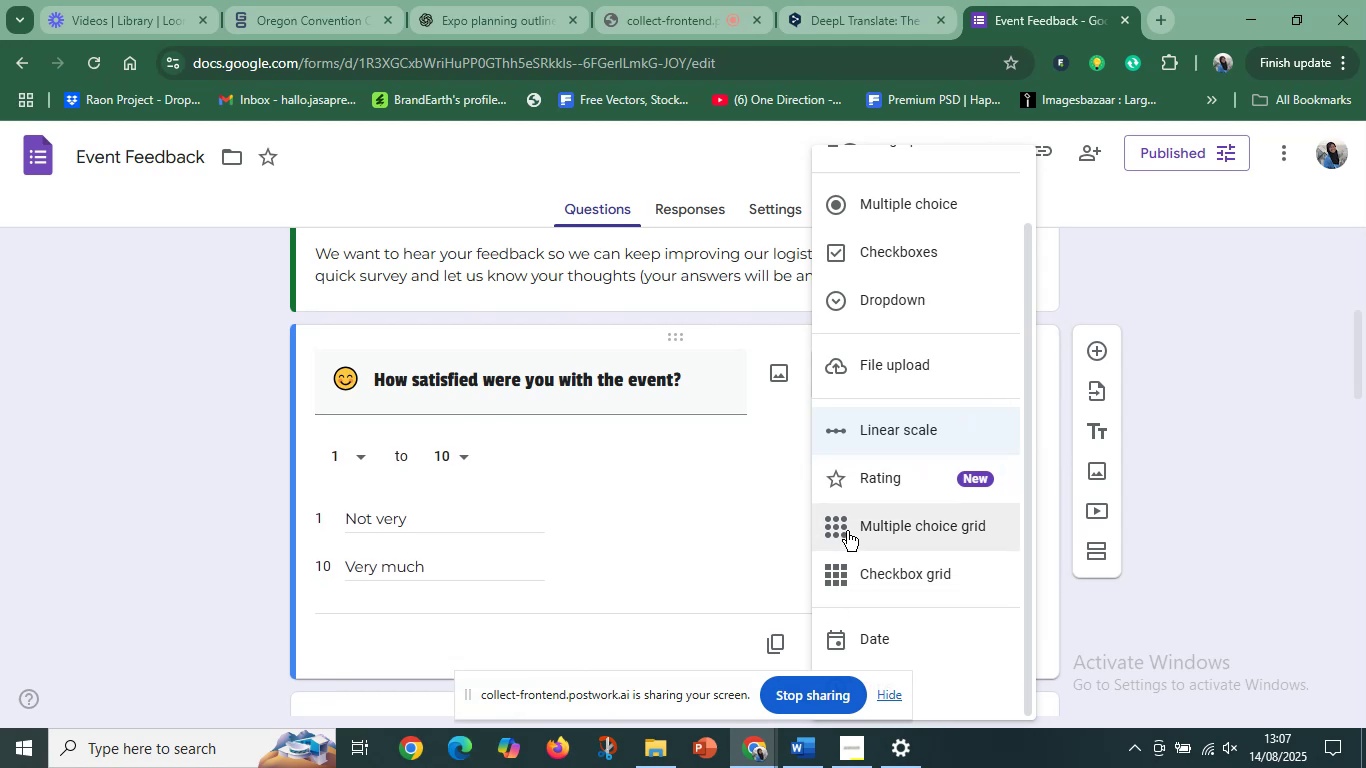 
left_click([846, 531])
 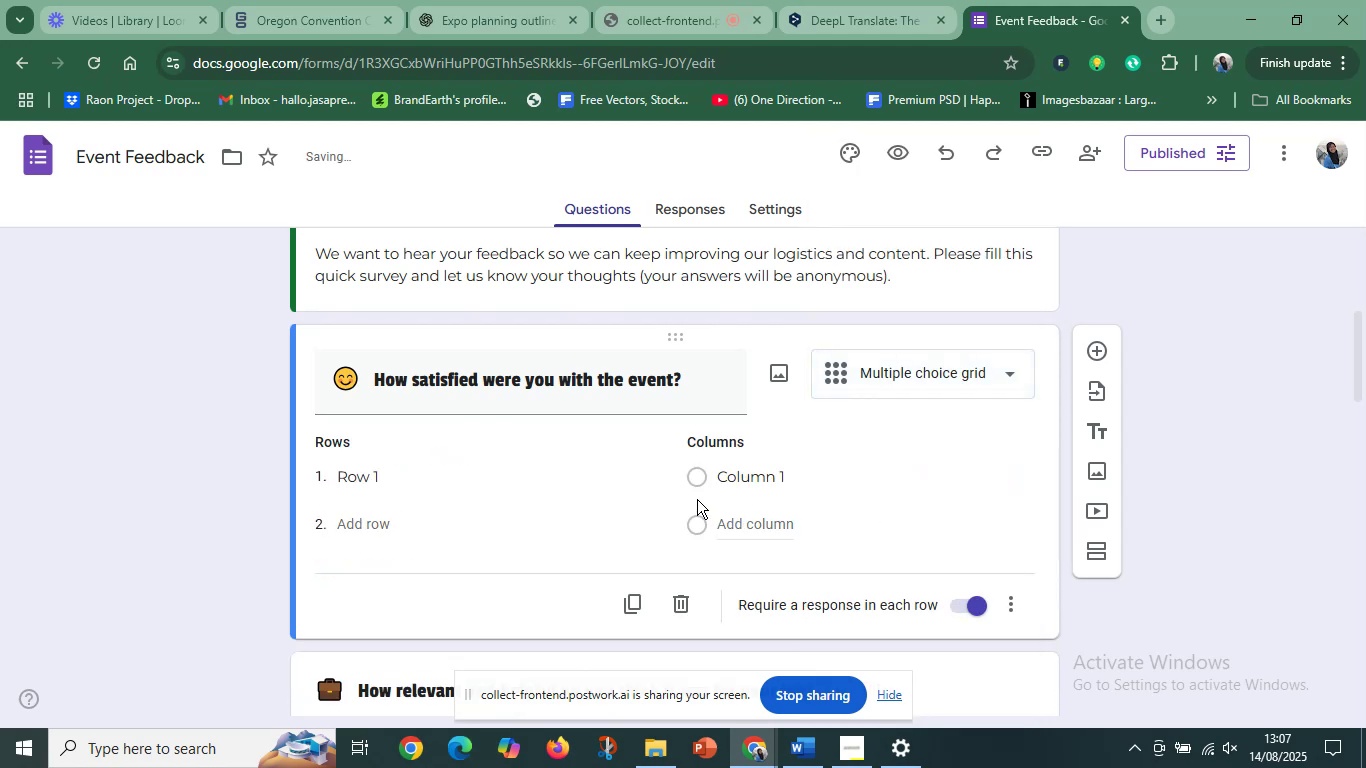 
key(Control+Z)
 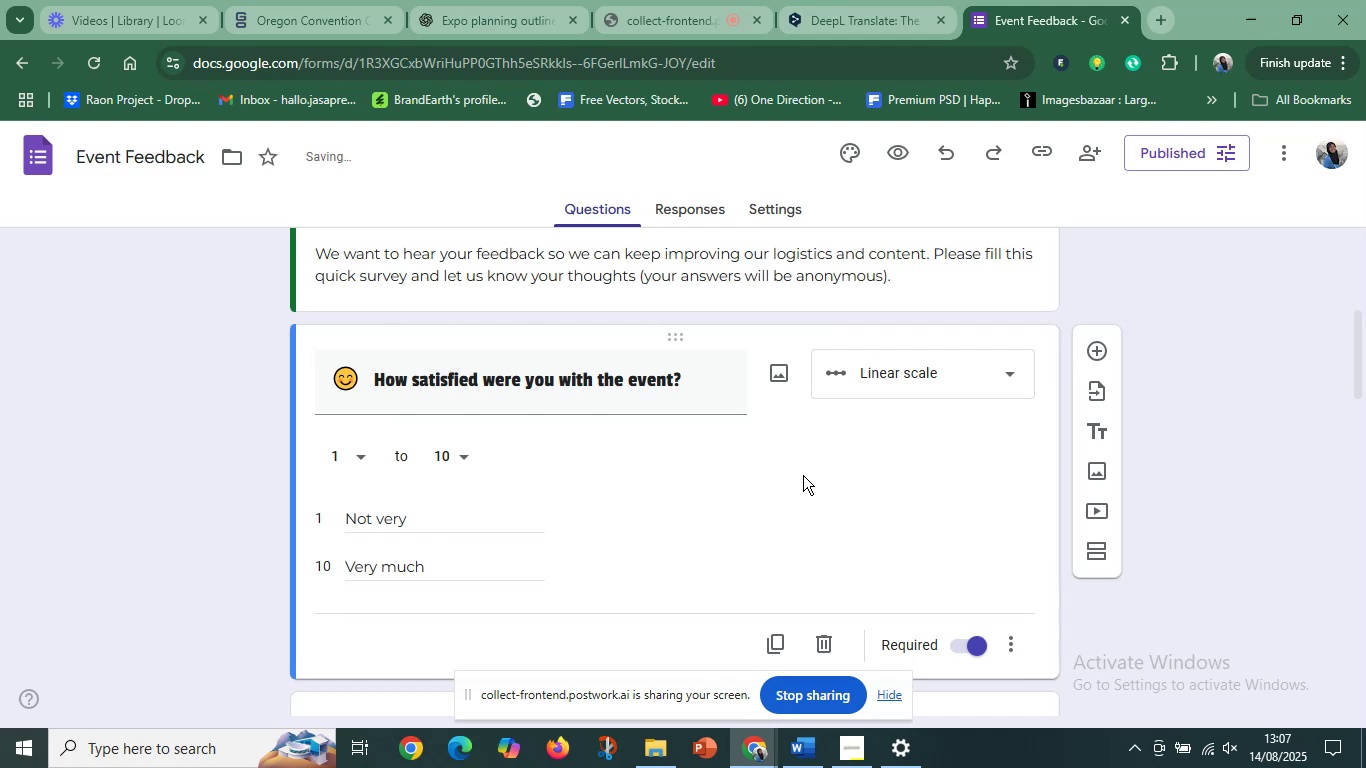 
scroll: coordinate [522, 442], scroll_direction: down, amount: 7.0
 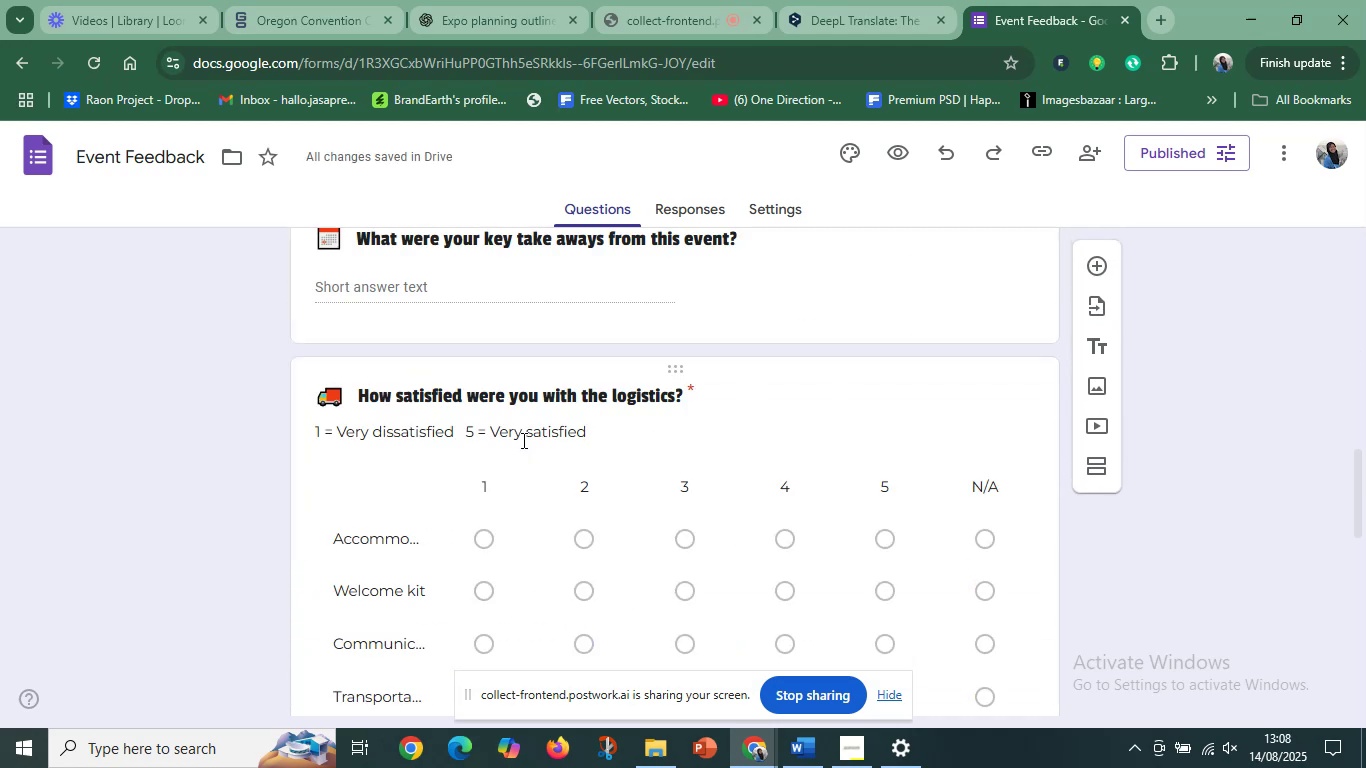 
scroll: coordinate [522, 439], scroll_direction: up, amount: 10.0
 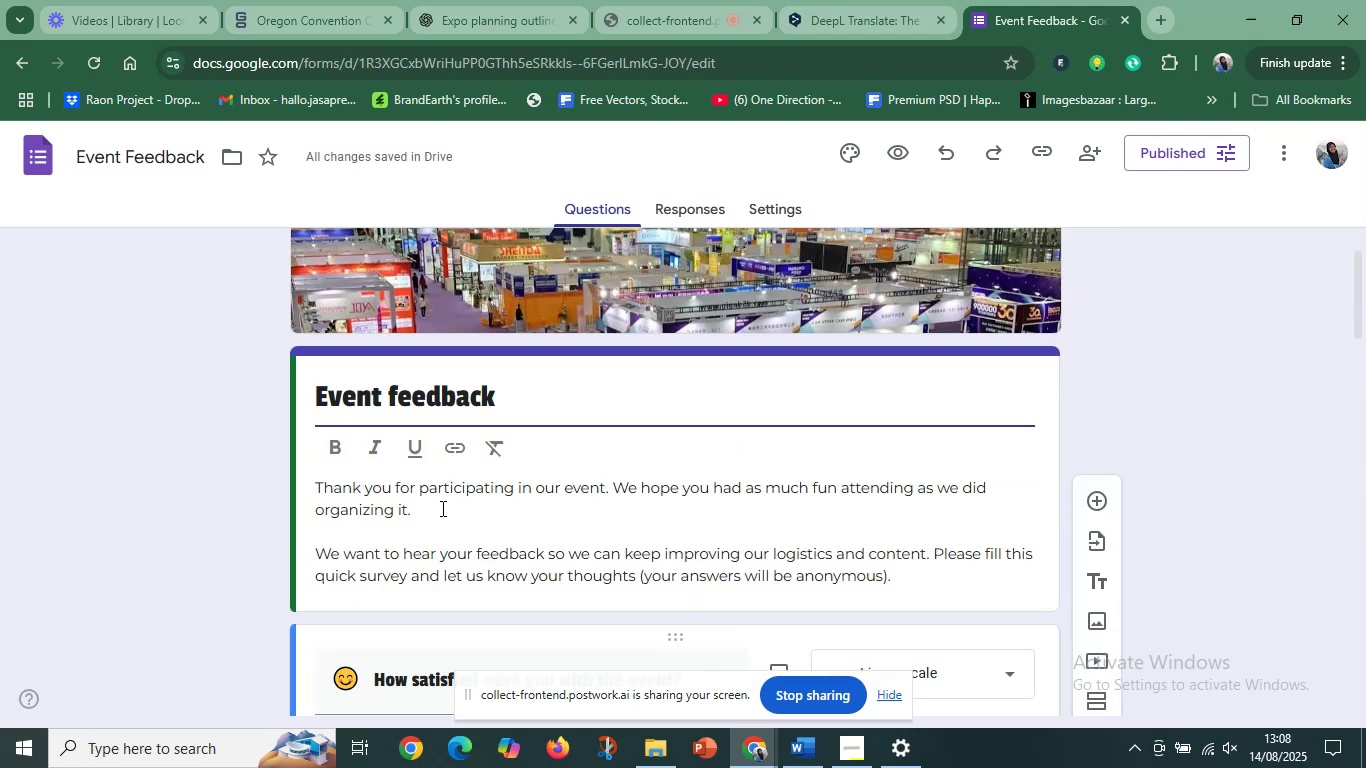 
scroll: coordinate [587, 578], scroll_direction: down, amount: 1.0
 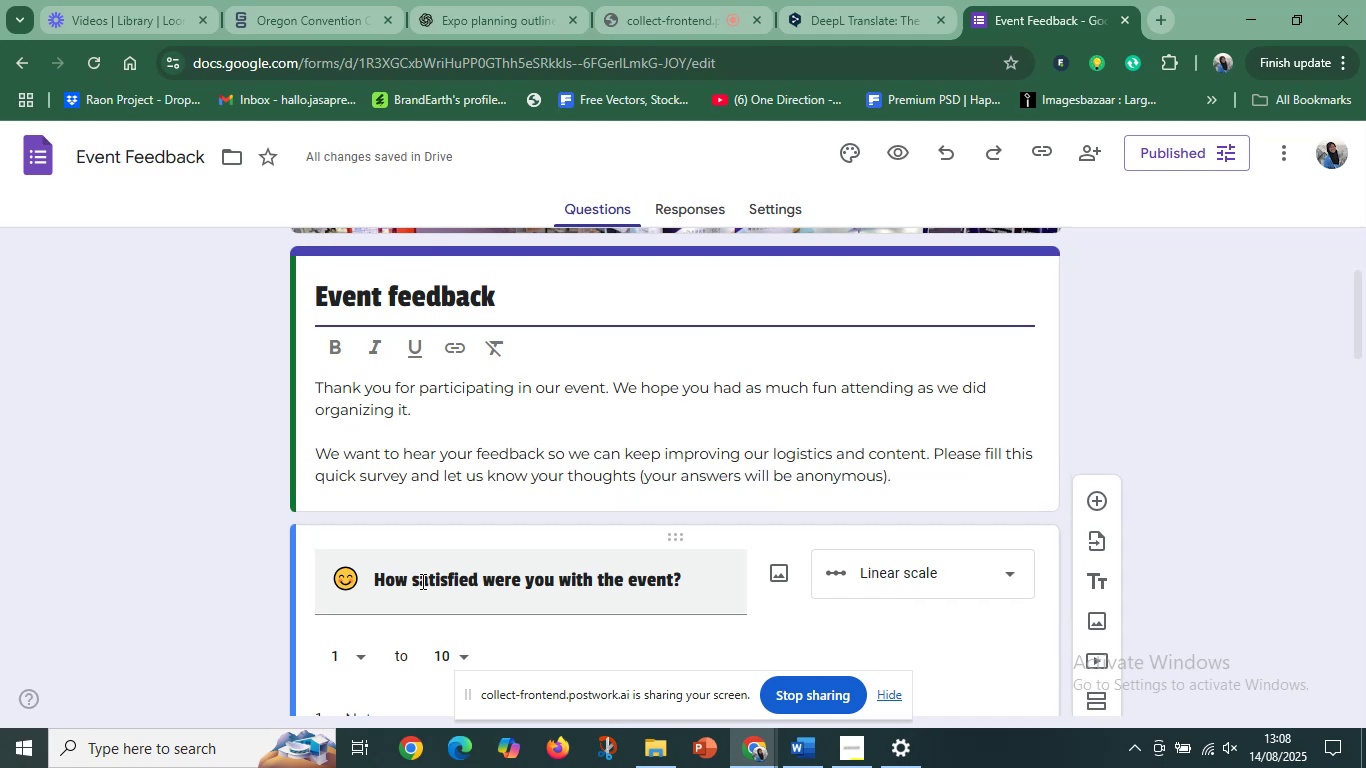 
left_click([421, 581])
 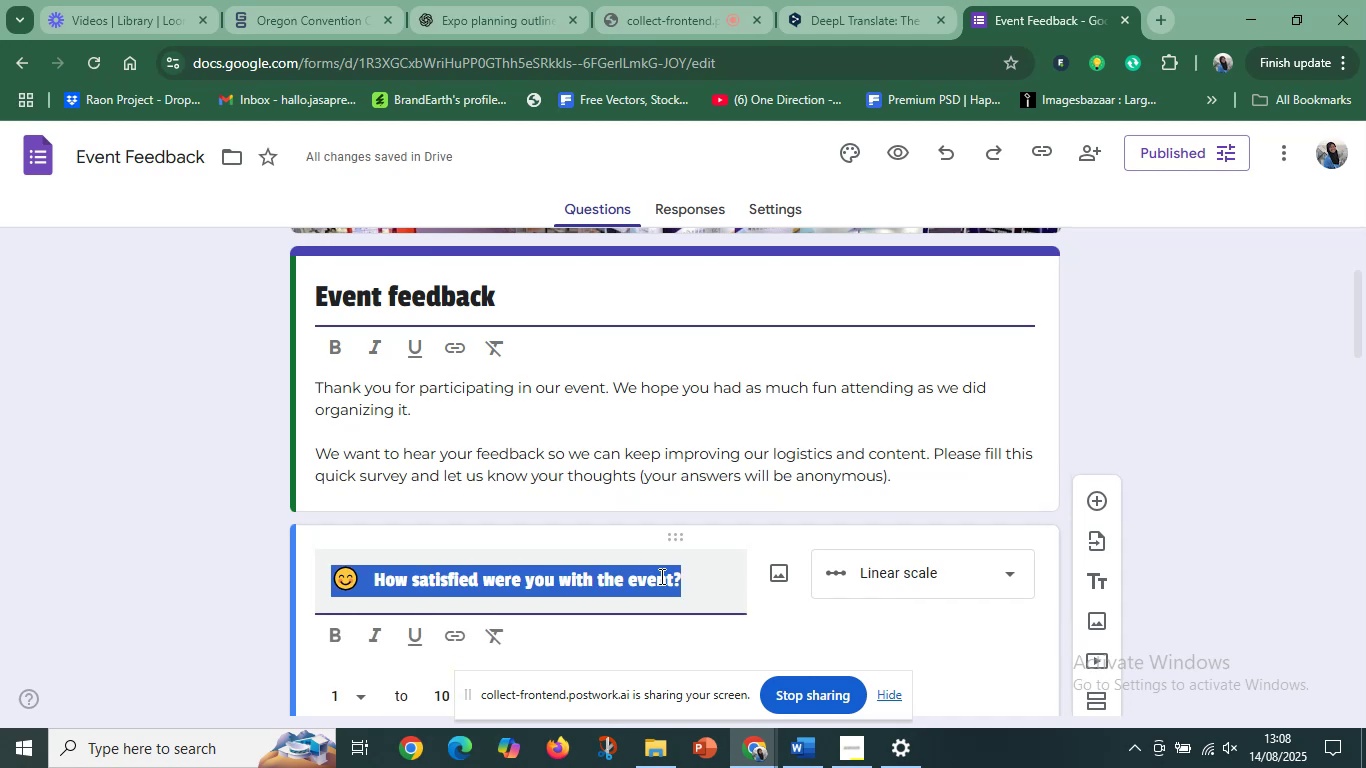 
left_click([650, 585])
 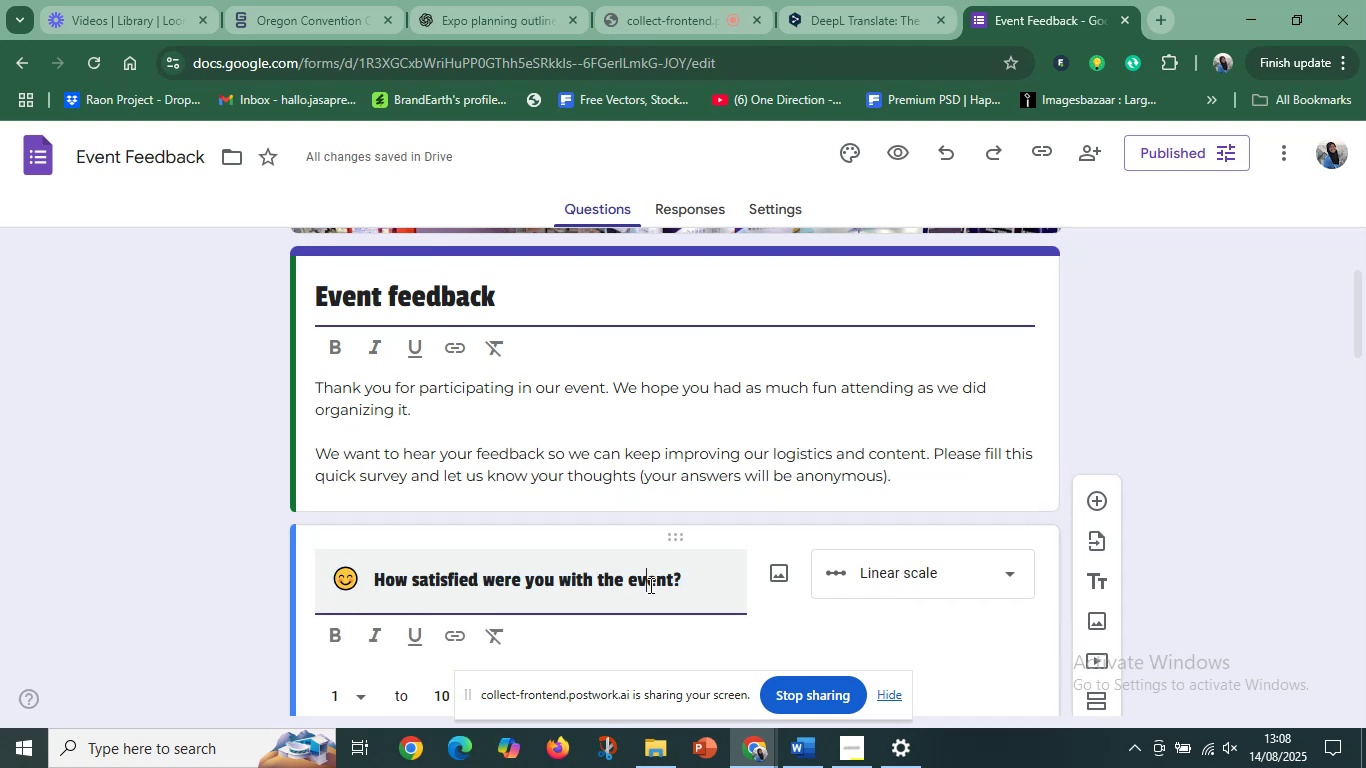 
scroll: coordinate [663, 498], scroll_direction: down, amount: 5.0
 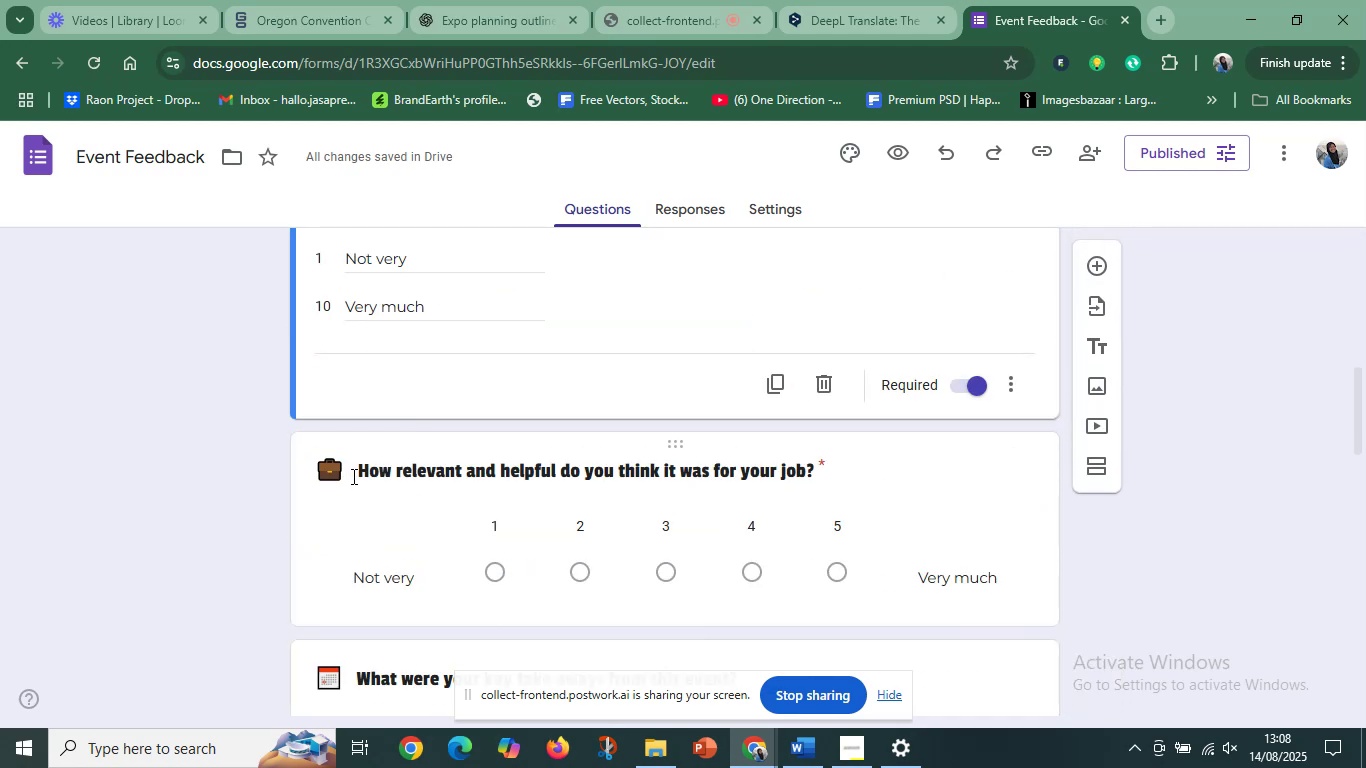 
left_click([385, 471])
 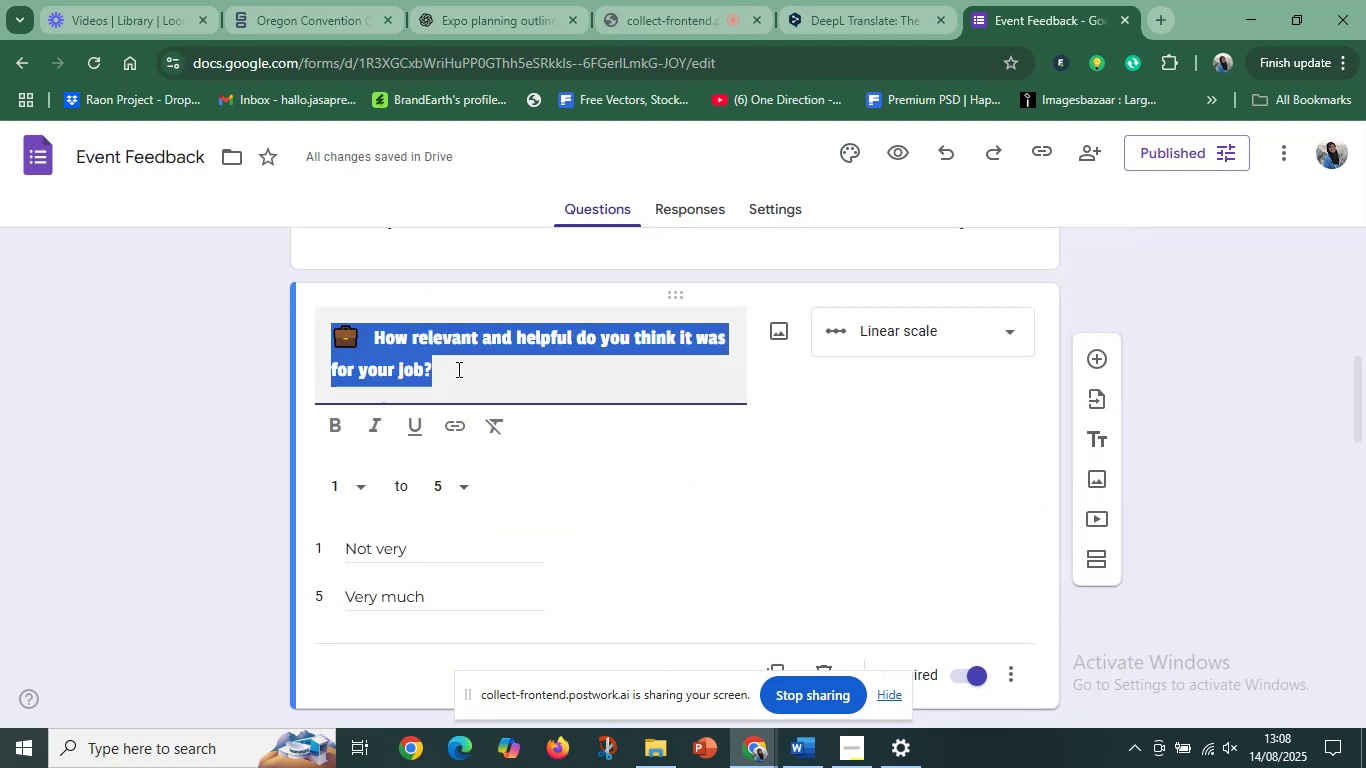 
left_click([469, 361])
 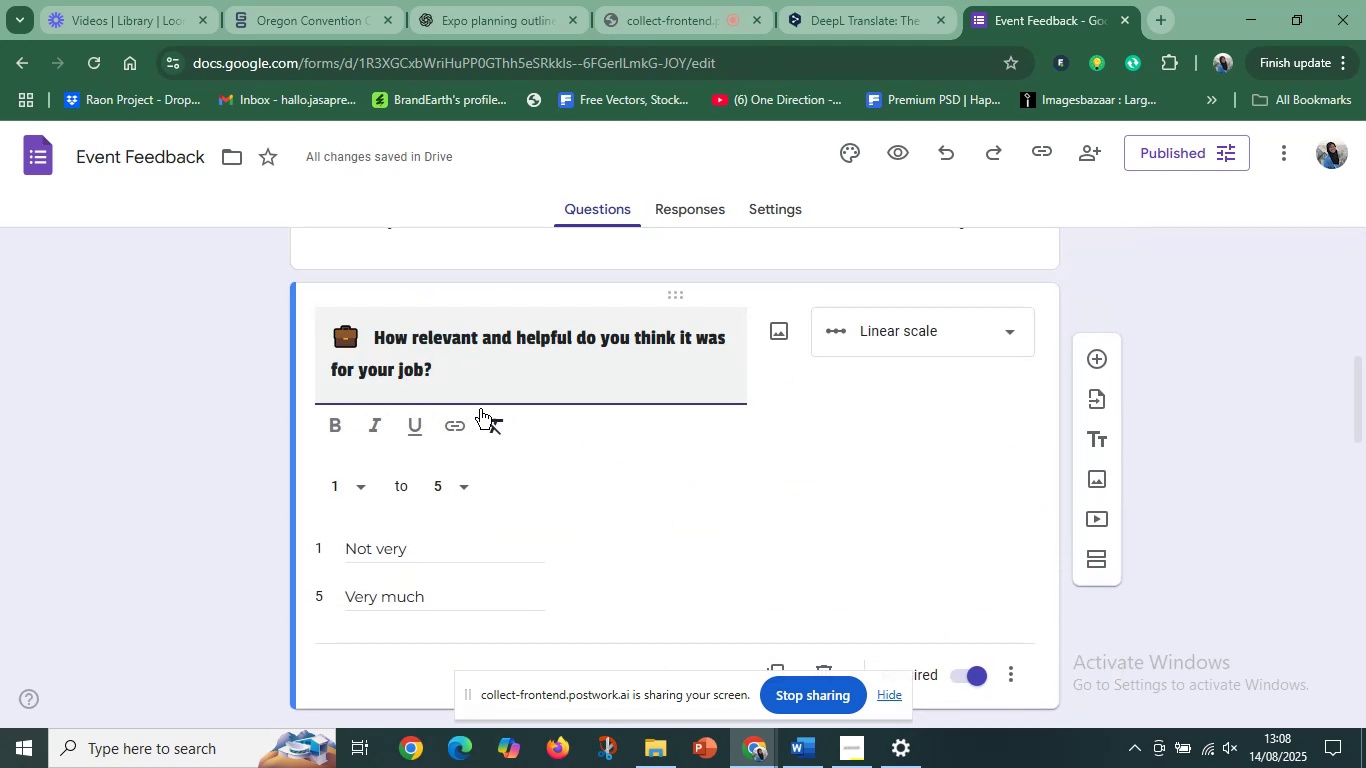 
scroll: coordinate [667, 514], scroll_direction: down, amount: 5.0
 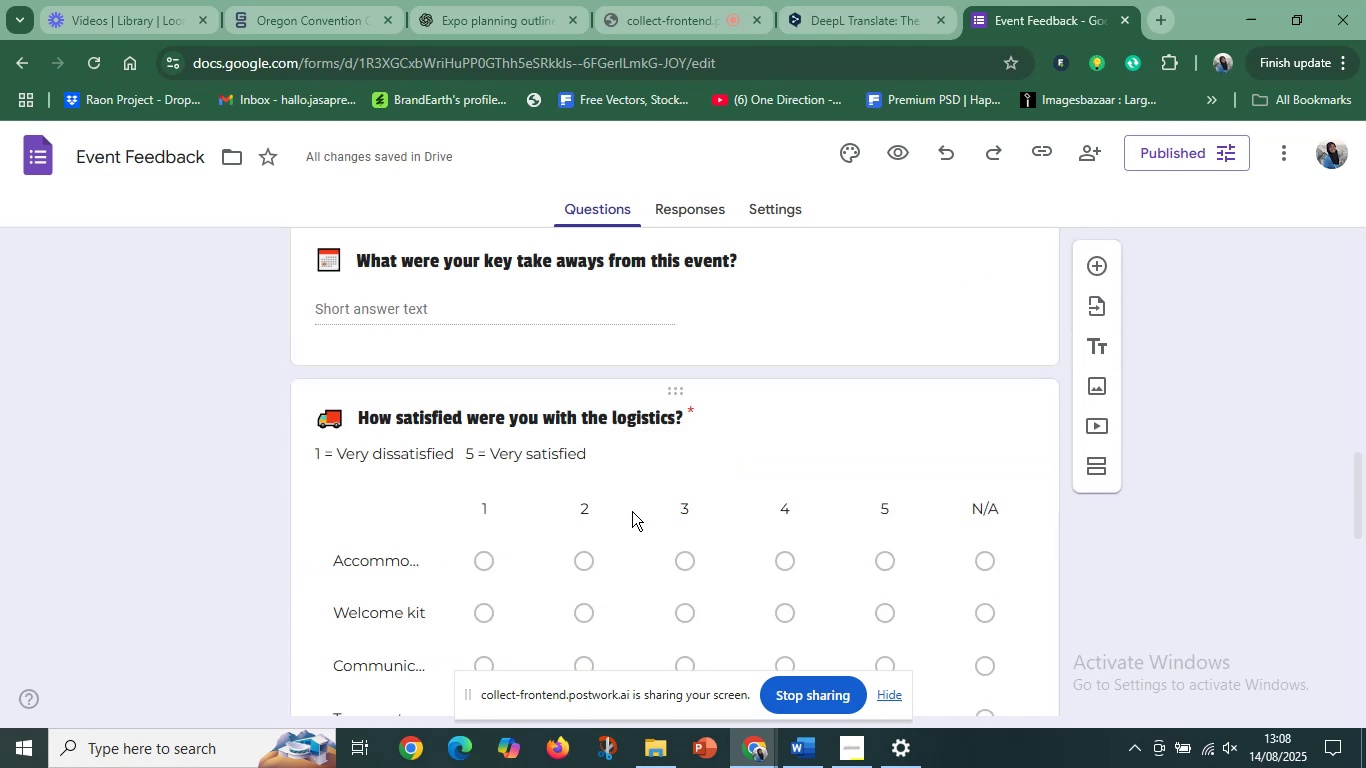 
wait(9.06)
 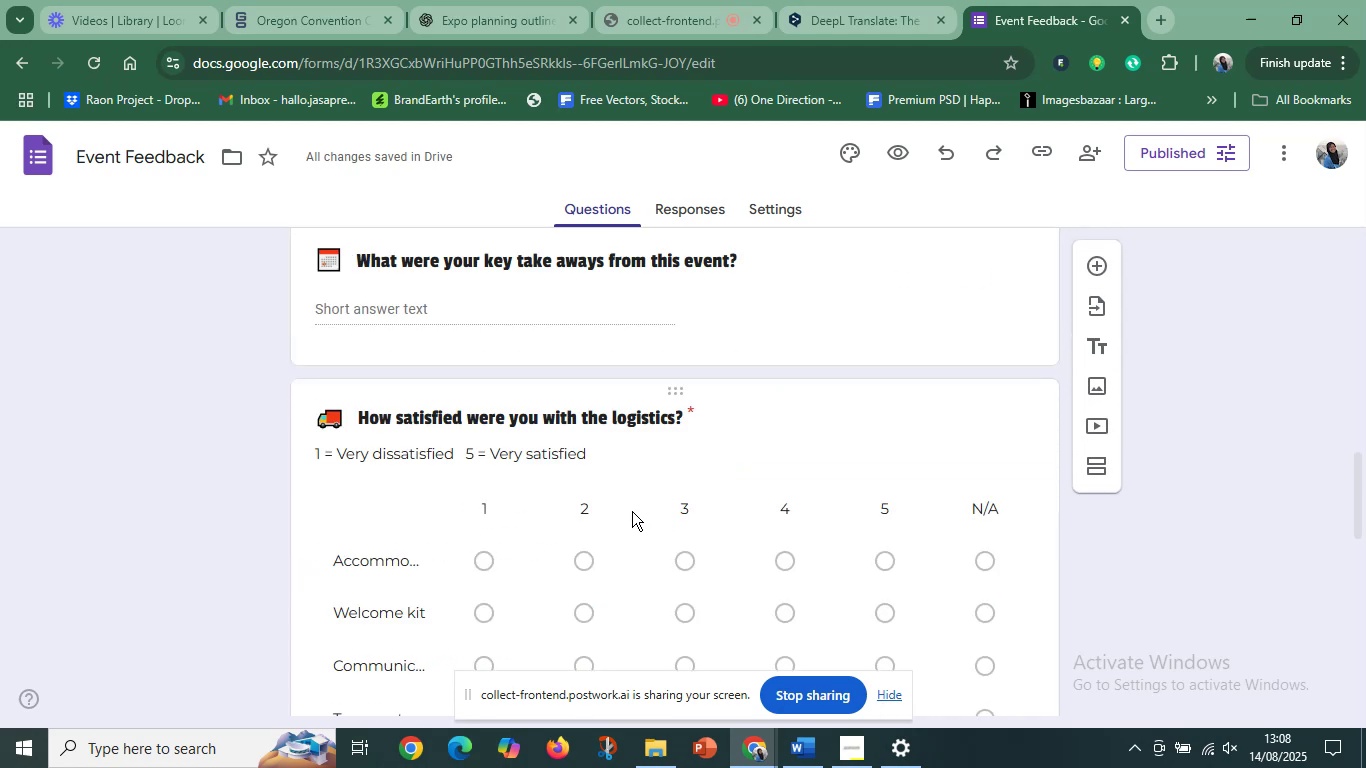 
scroll: coordinate [521, 475], scroll_direction: down, amount: 7.0
 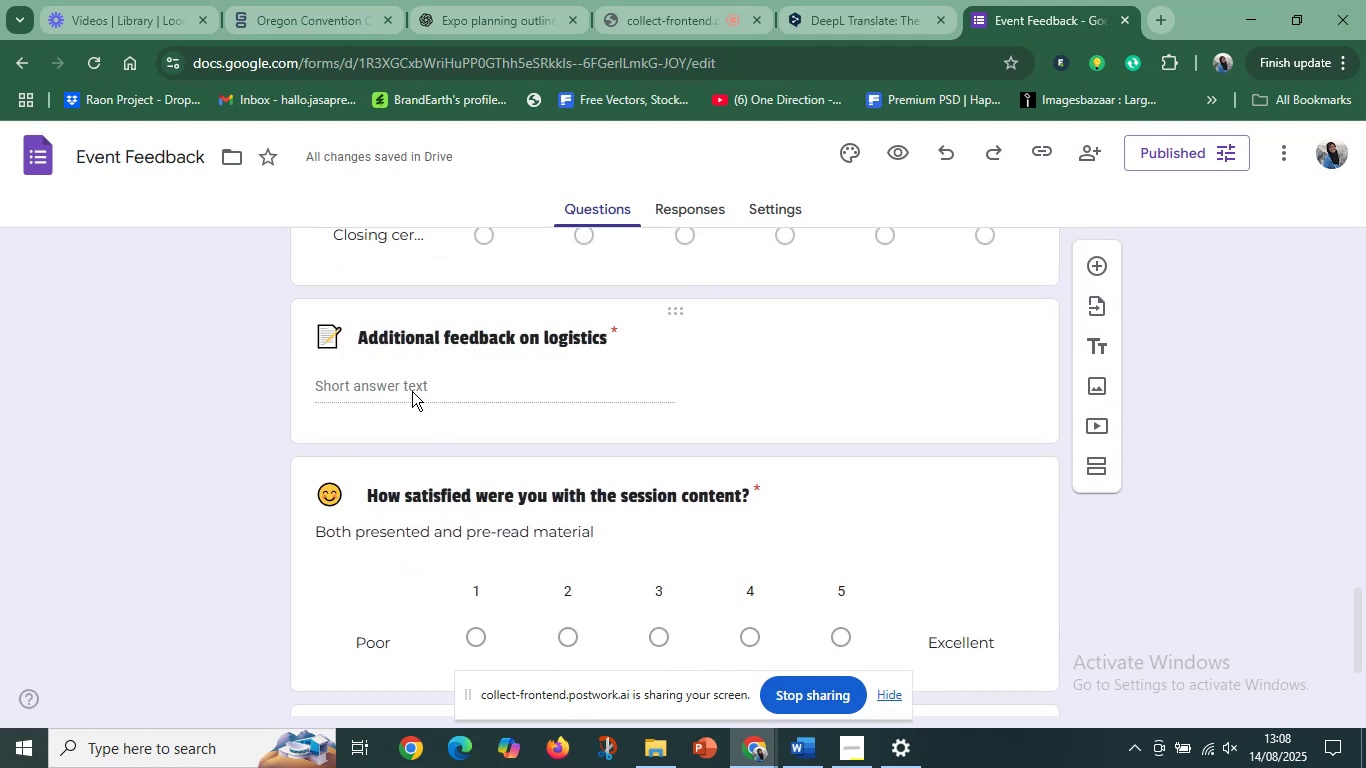 
double_click([419, 379])
 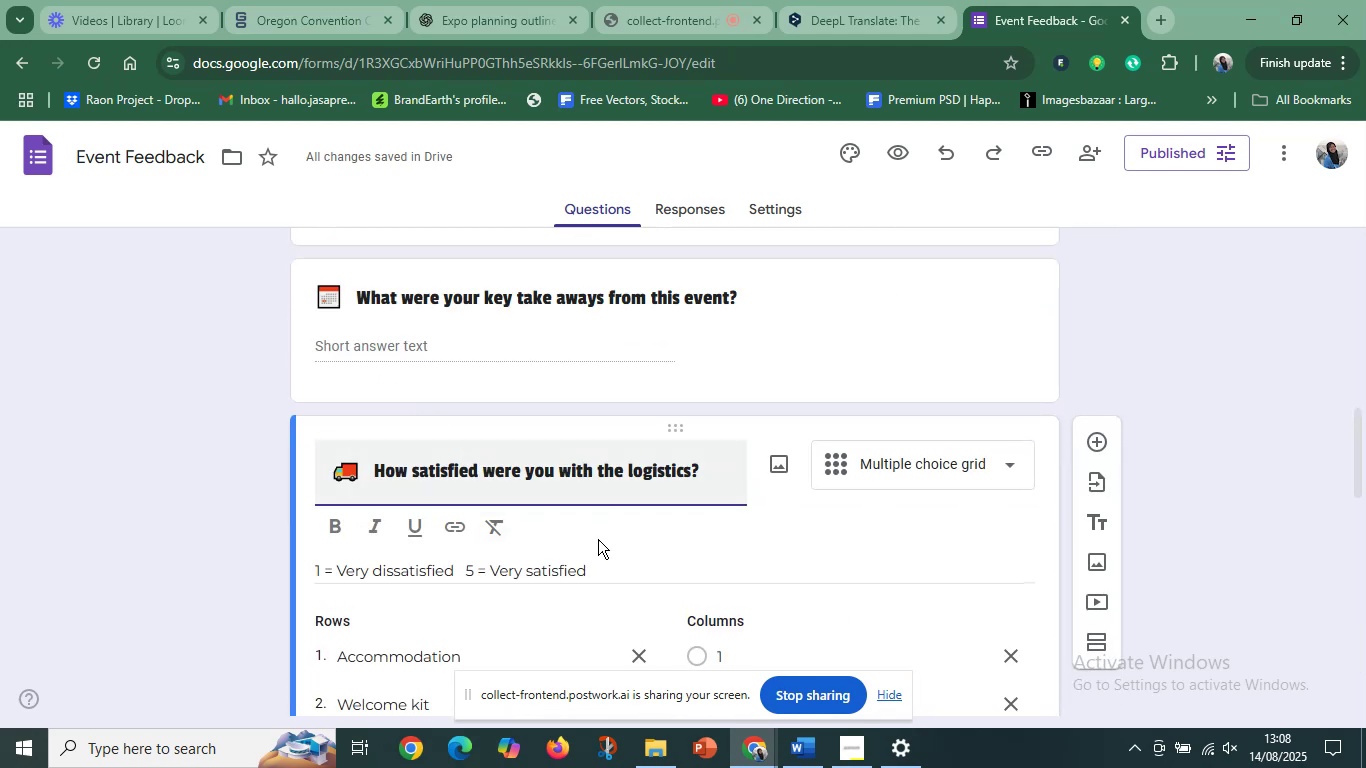 
scroll: coordinate [589, 536], scroll_direction: down, amount: 8.0
 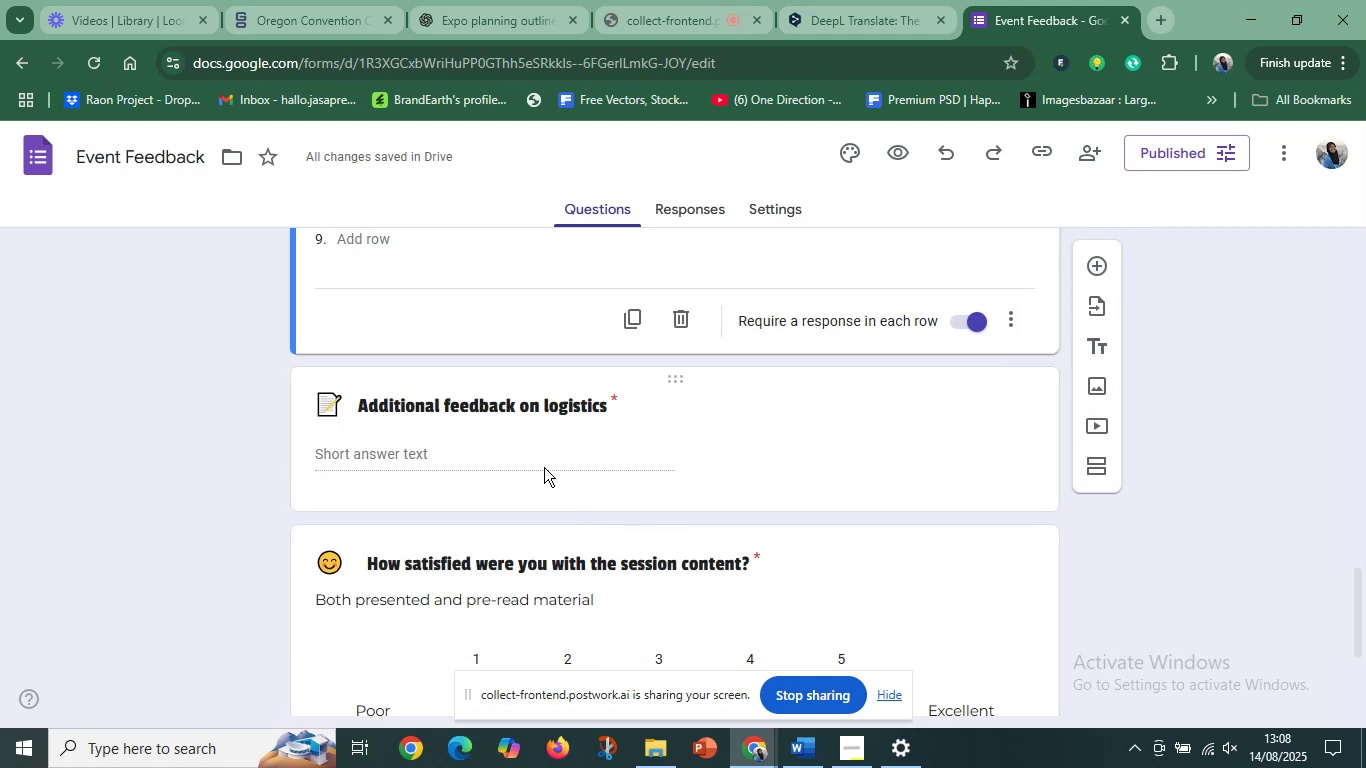 
left_click([544, 466])
 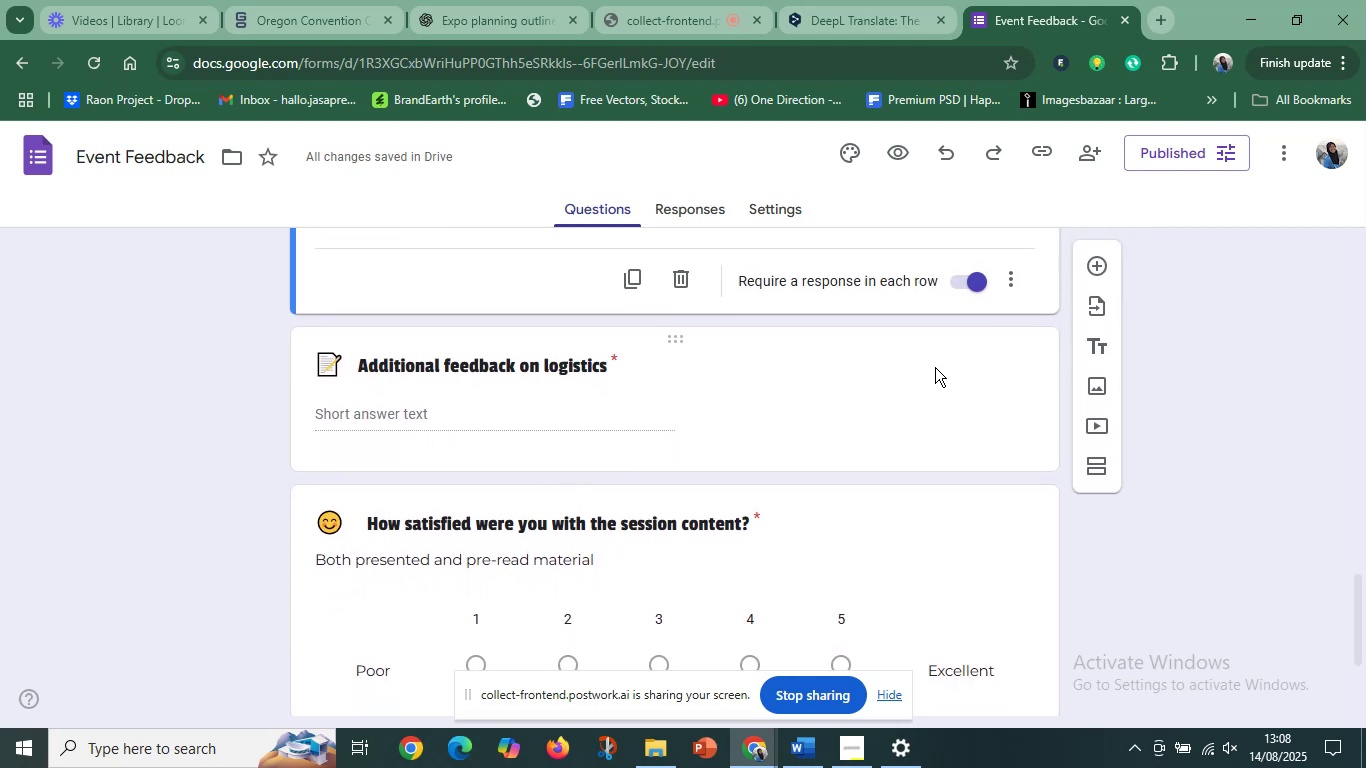 
left_click([571, 375])
 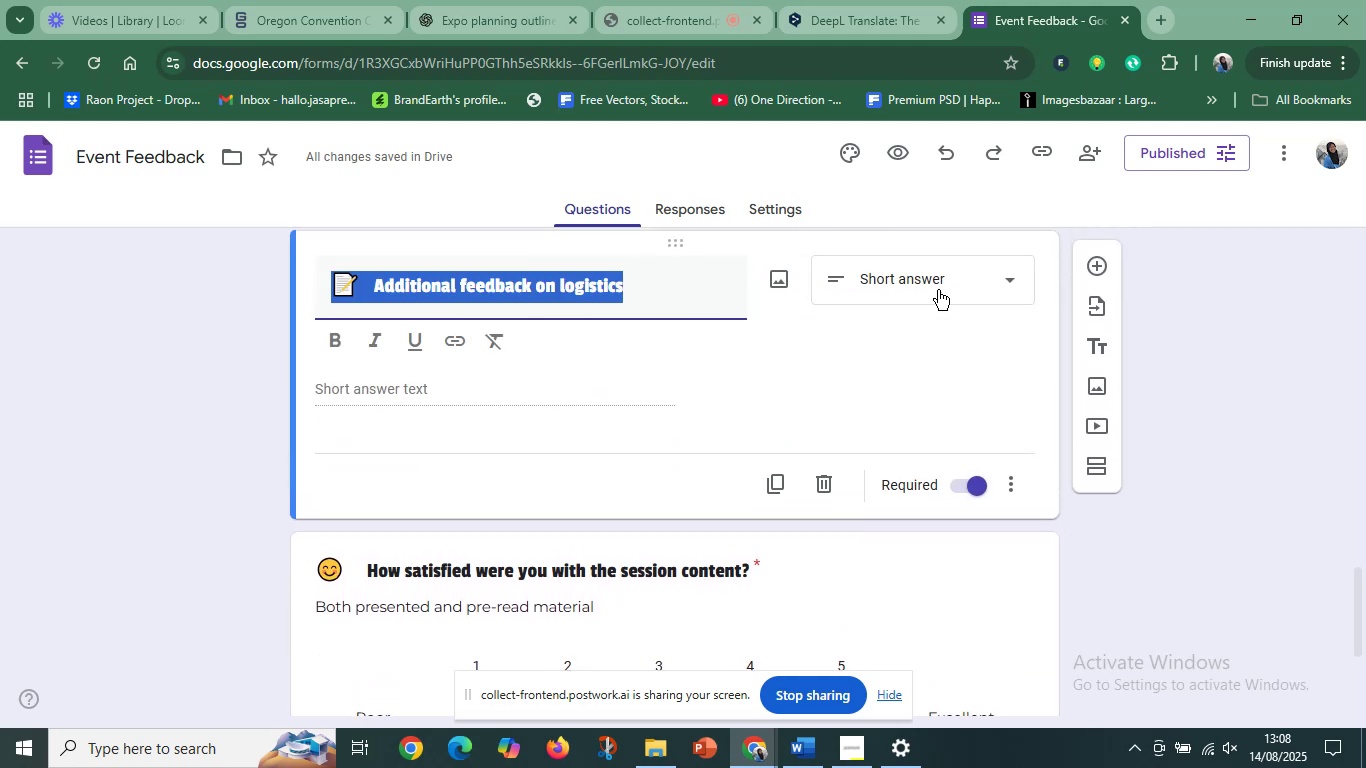 
left_click([955, 275])
 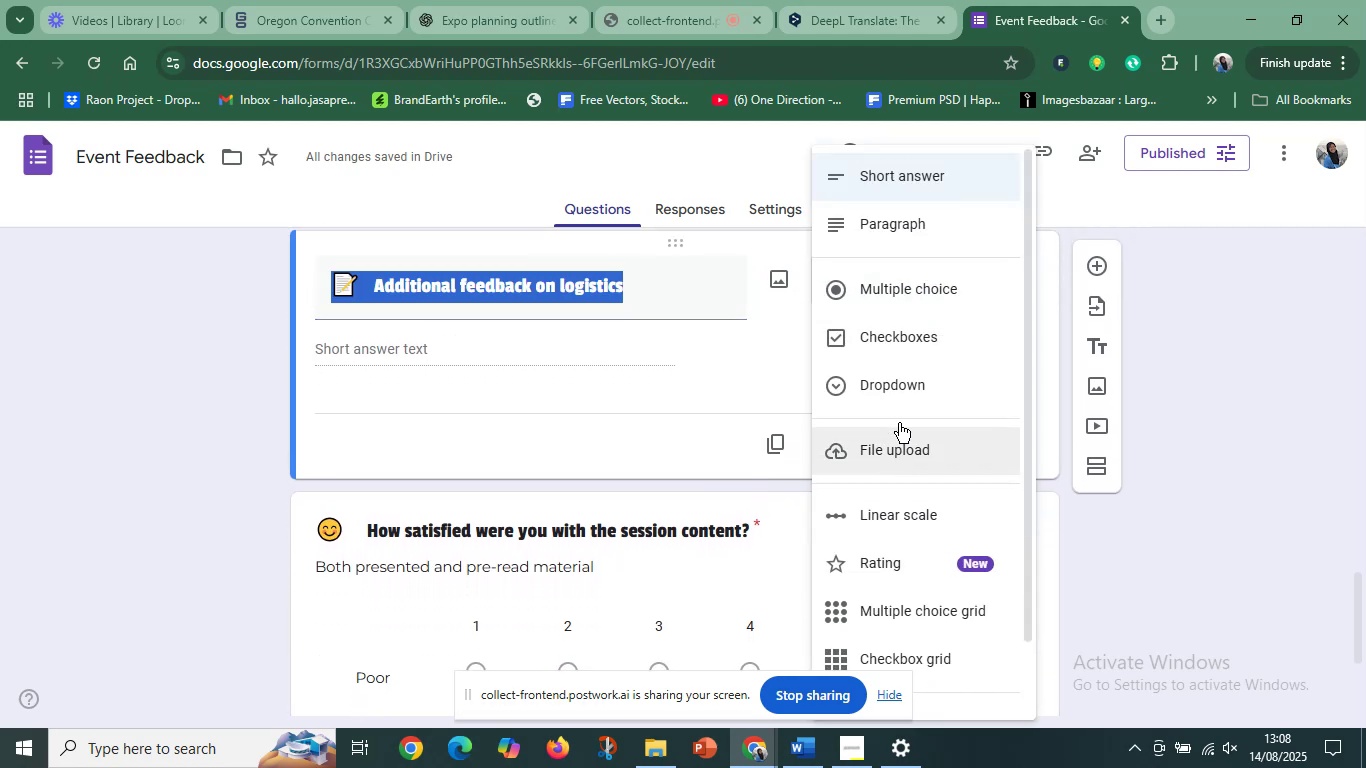 
left_click([912, 227])
 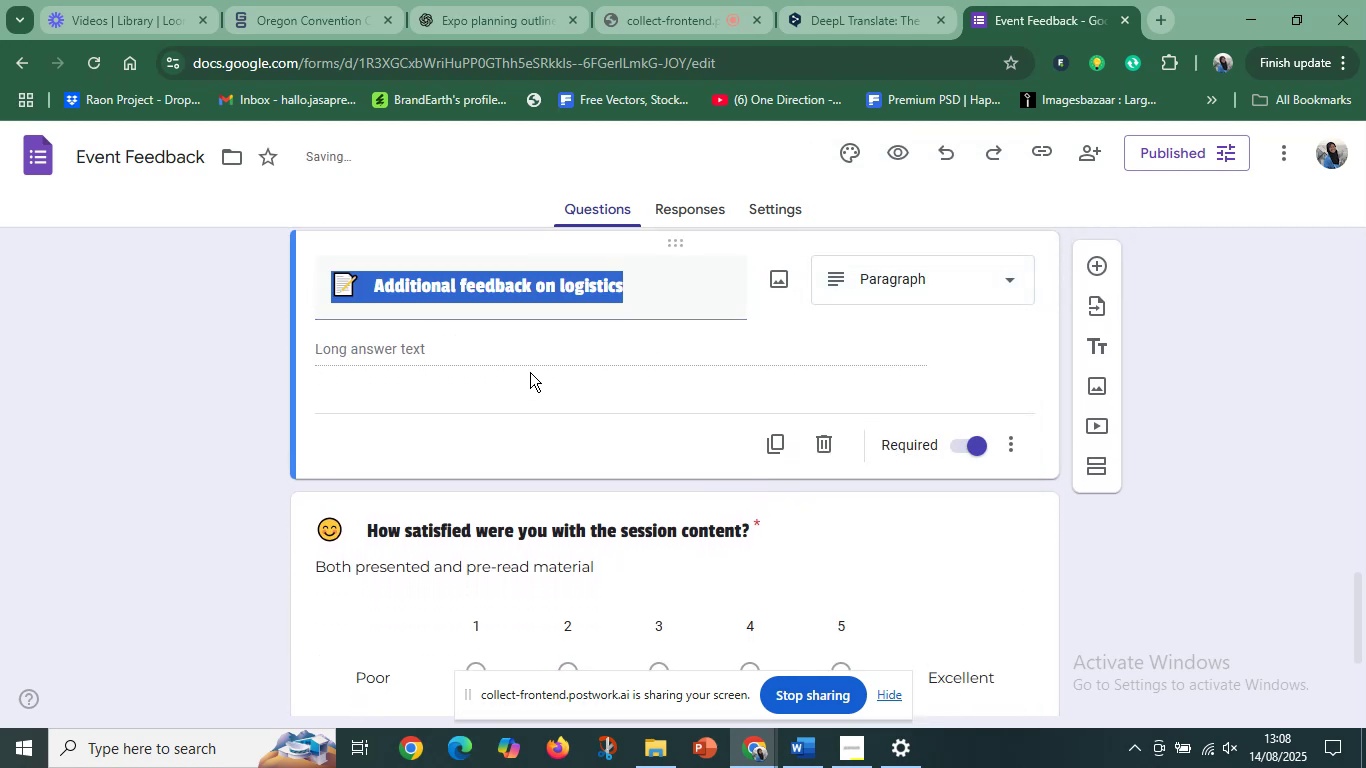 
left_click([546, 361])
 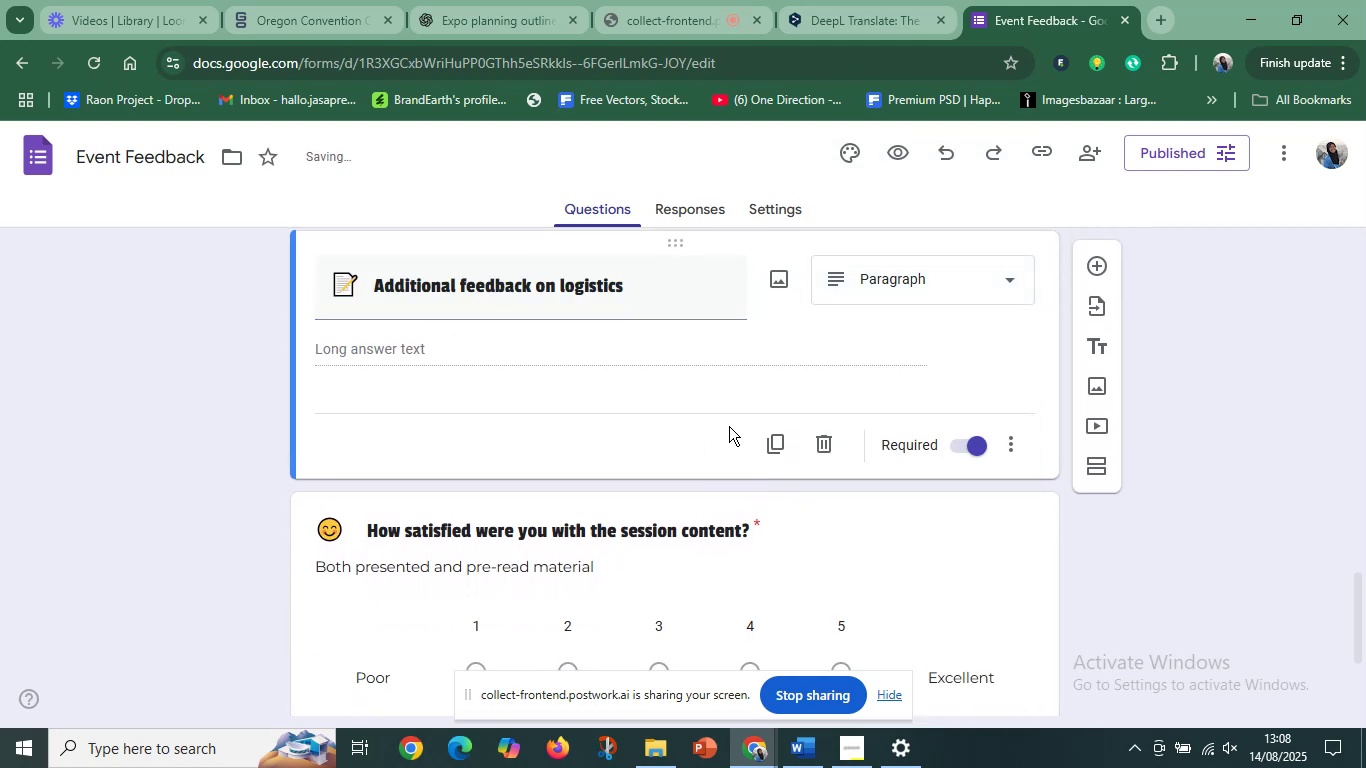 
left_click([682, 416])
 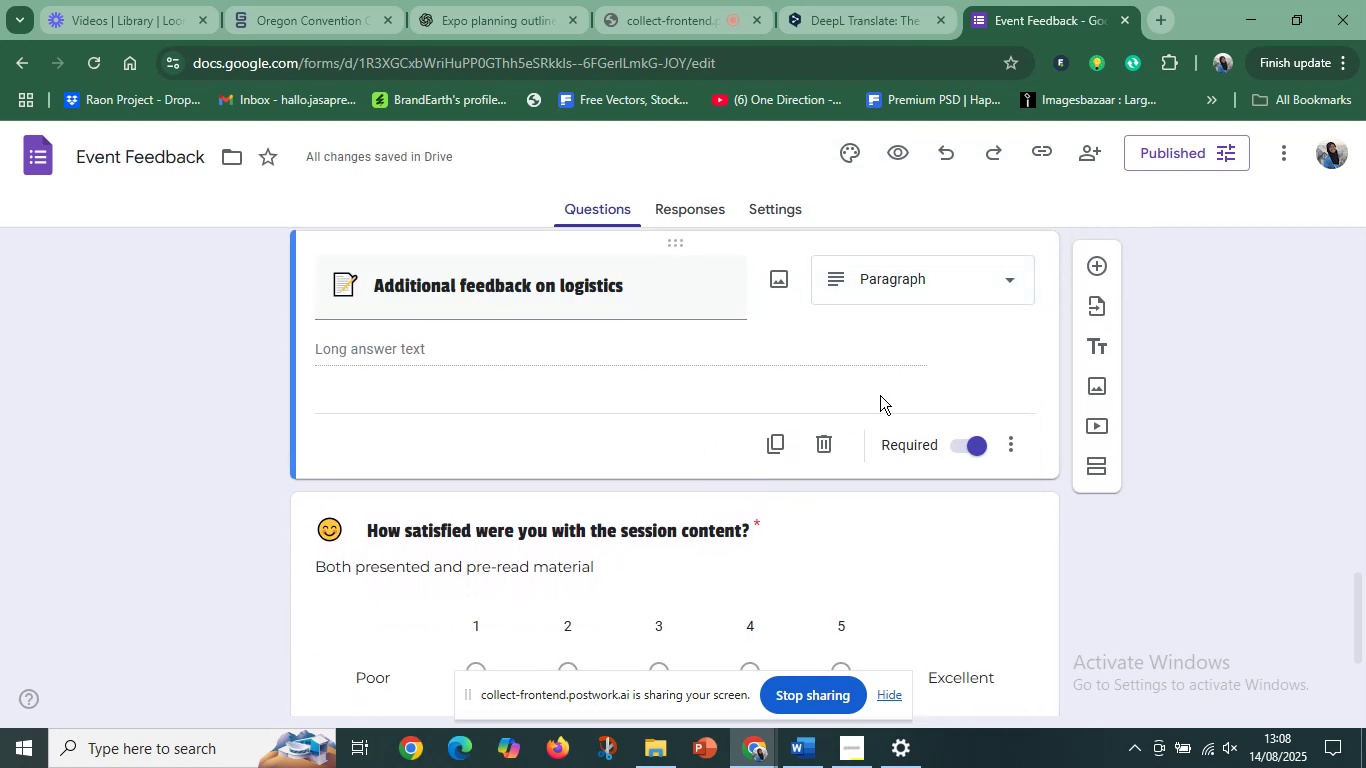 
left_click([923, 380])
 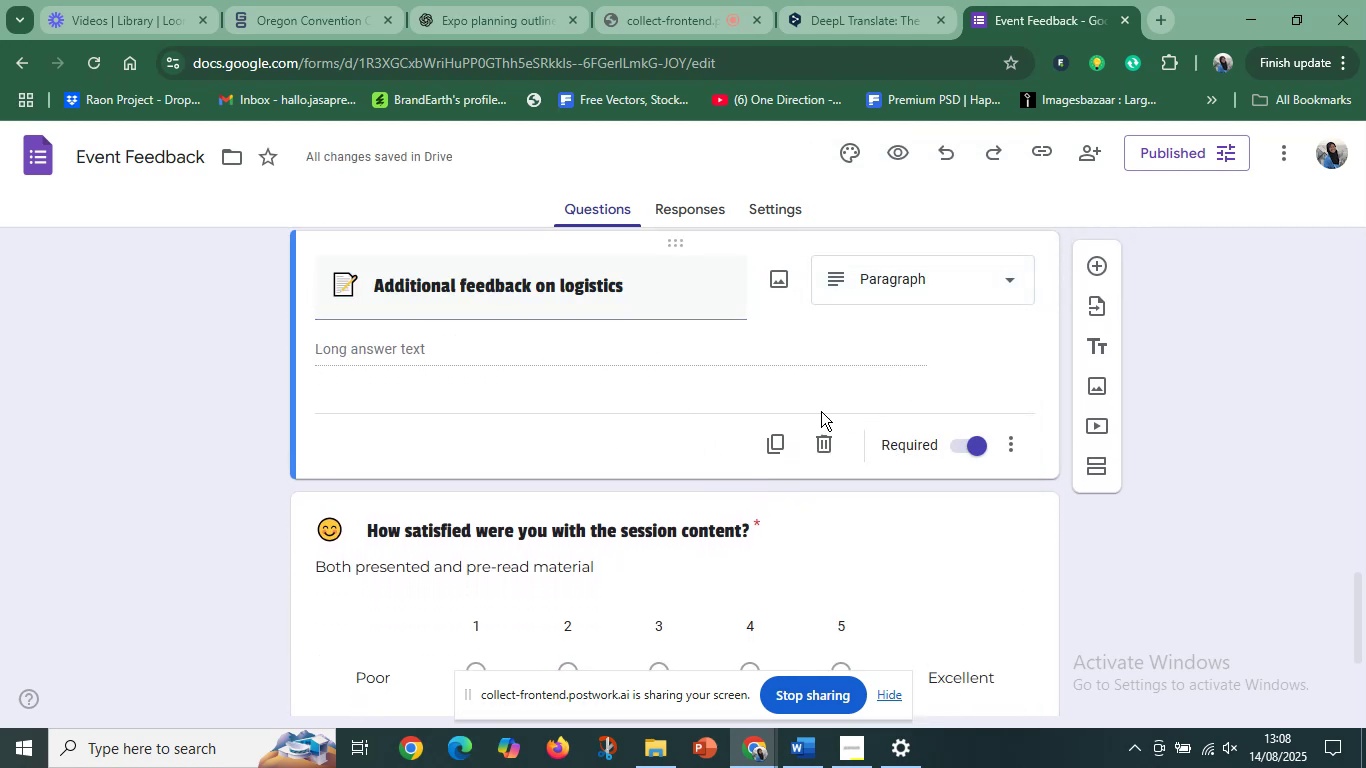 
scroll: coordinate [697, 459], scroll_direction: down, amount: 4.0
 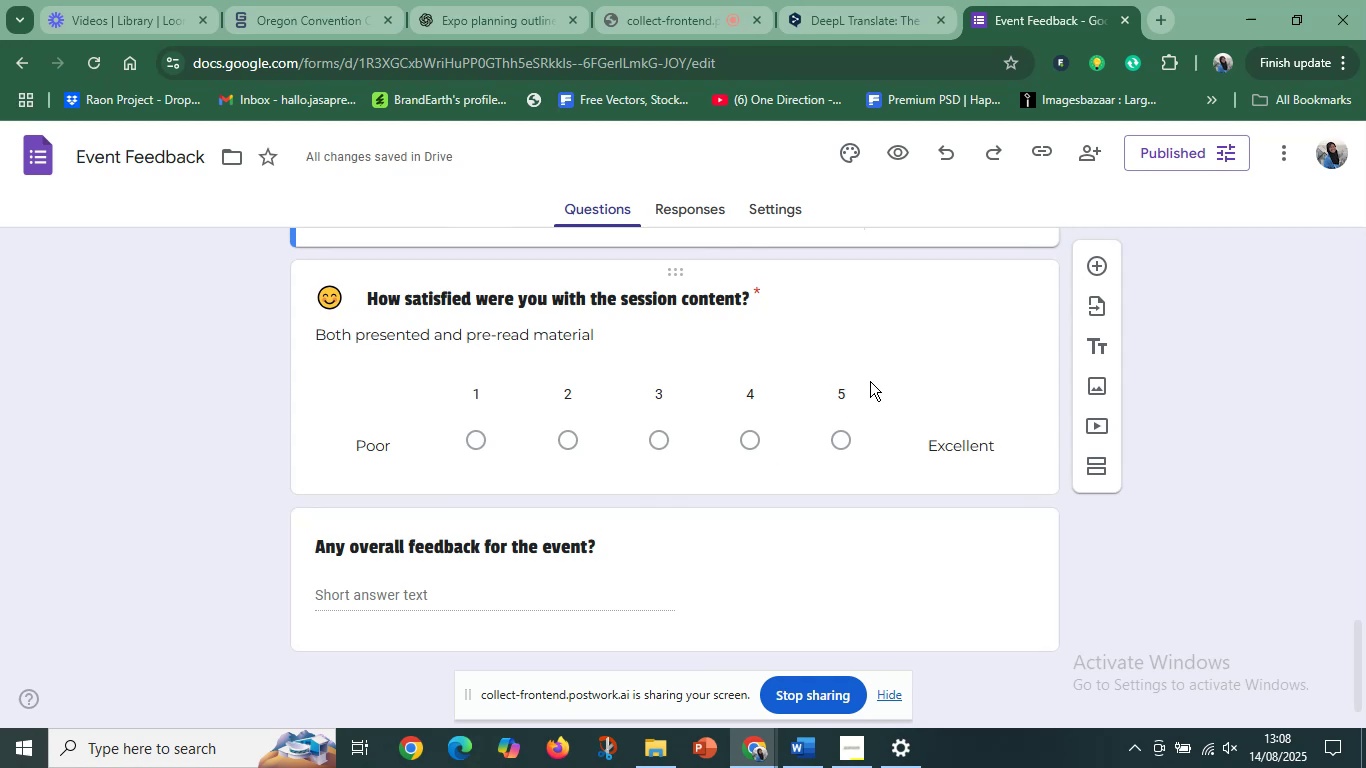 
left_click([896, 355])
 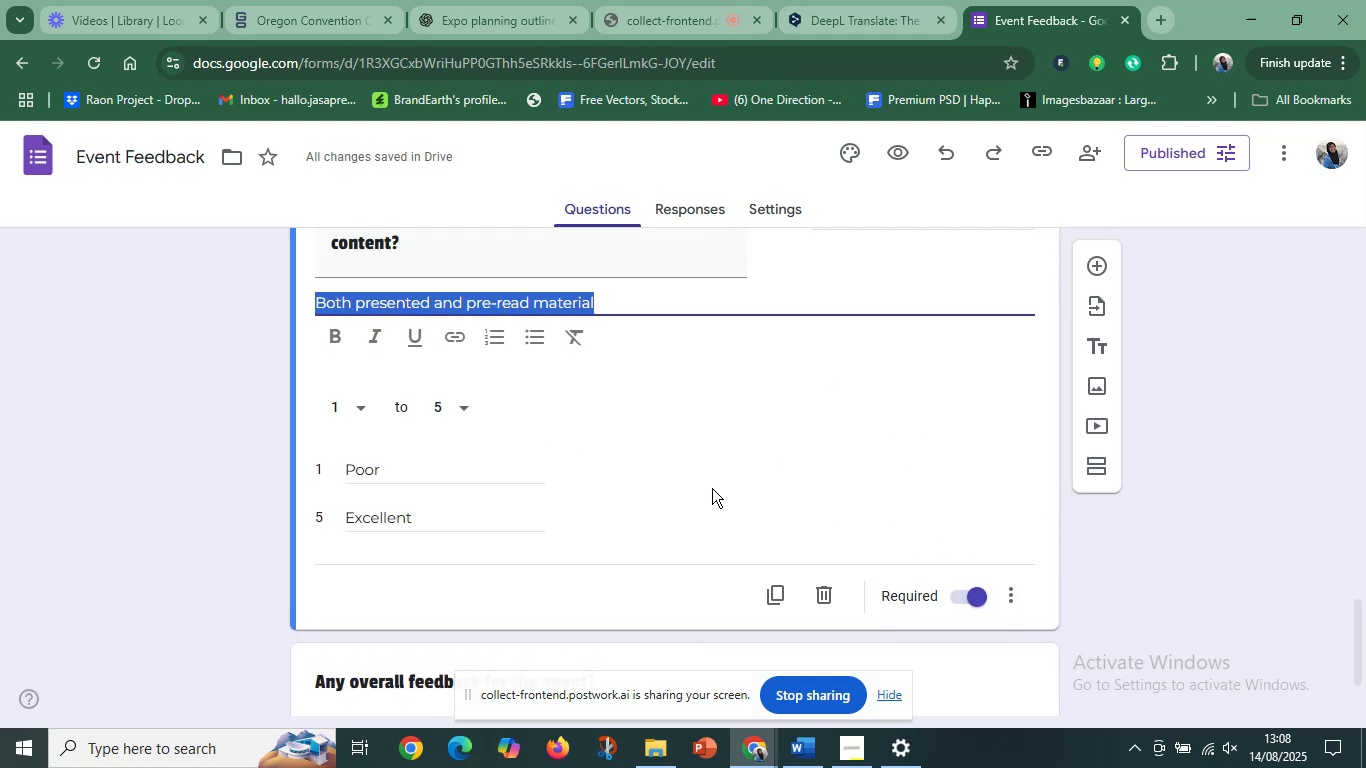 
scroll: coordinate [732, 459], scroll_direction: up, amount: 9.0
 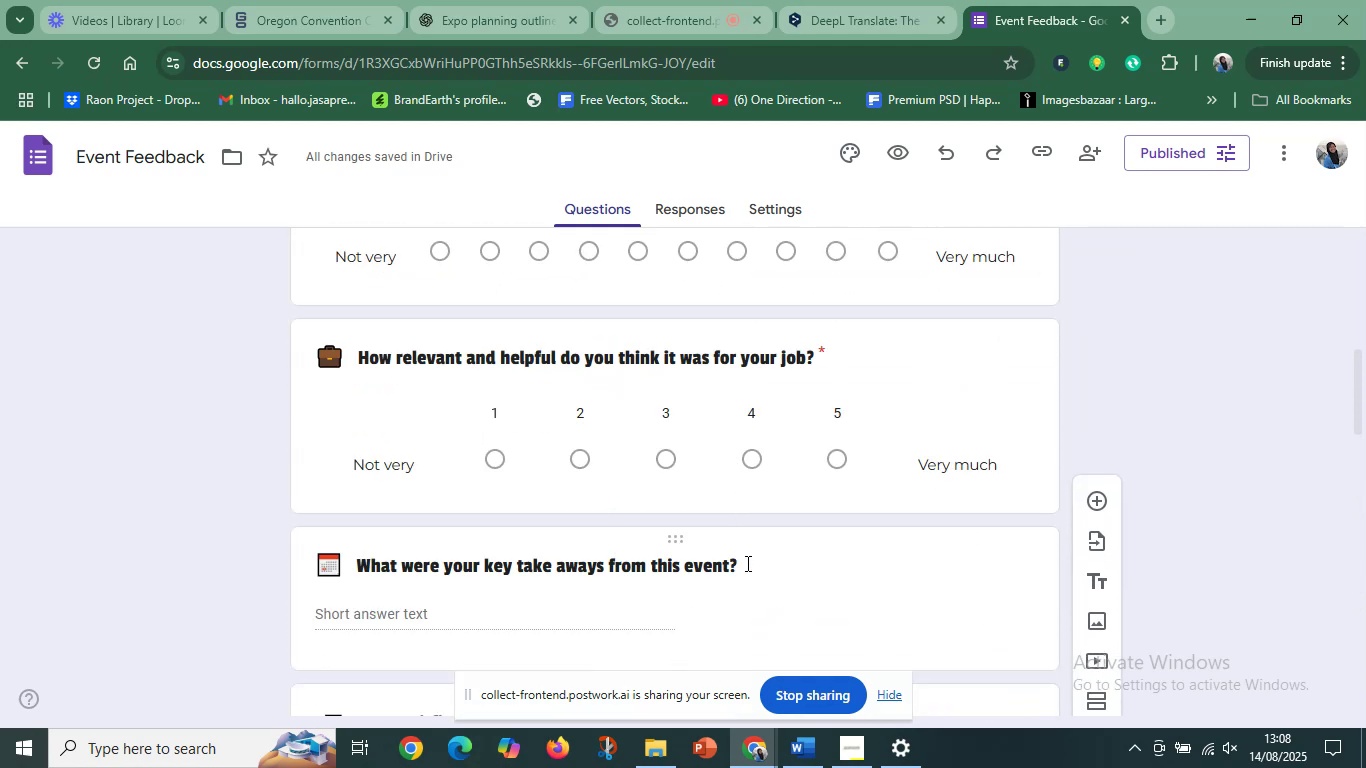 
left_click([787, 560])
 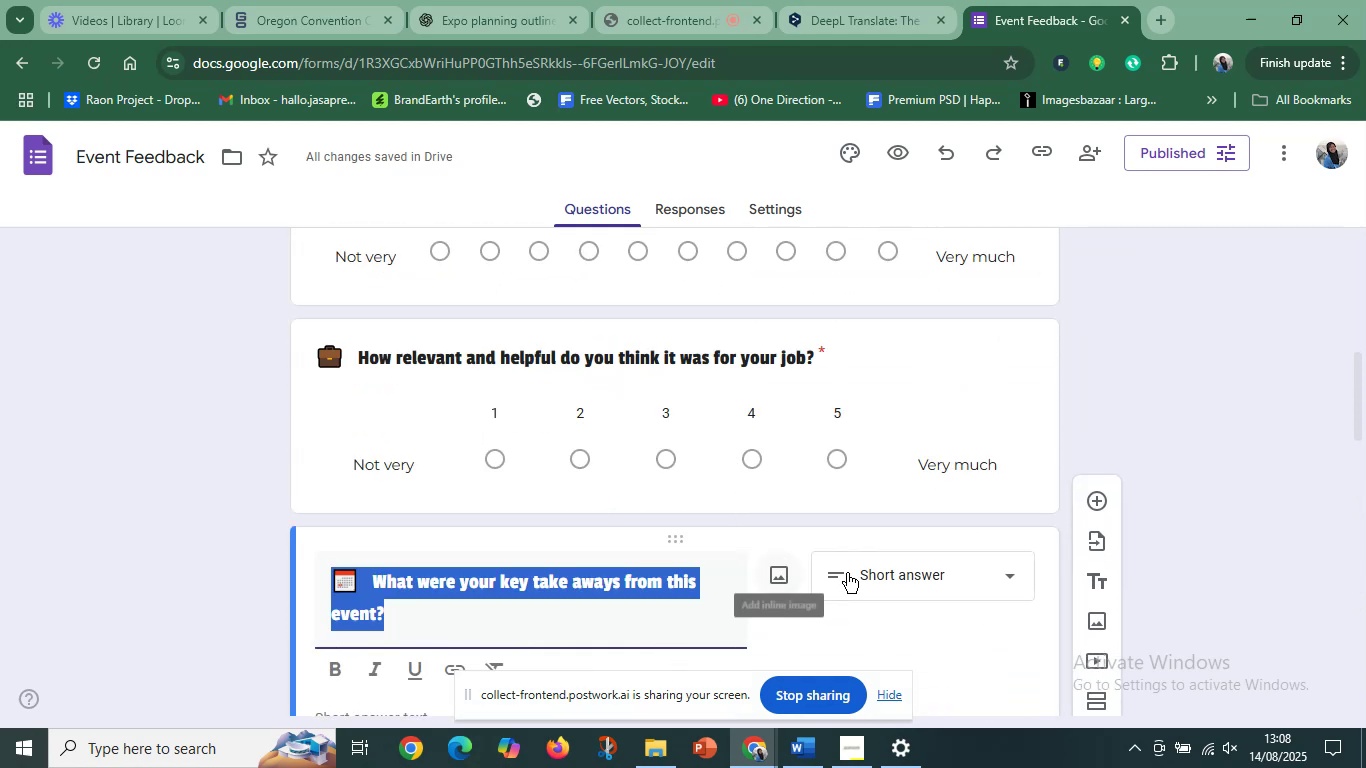 
scroll: coordinate [855, 575], scroll_direction: down, amount: 3.0
 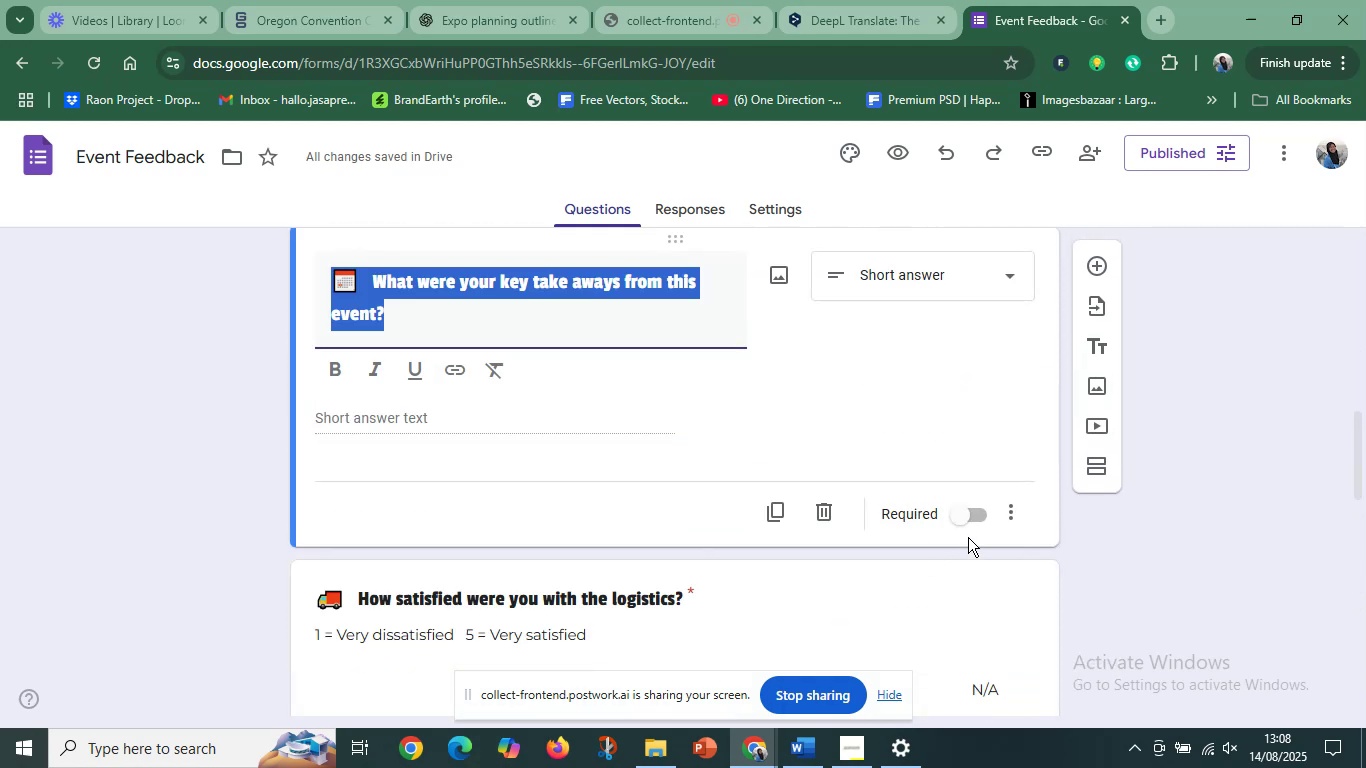 
left_click([970, 530])
 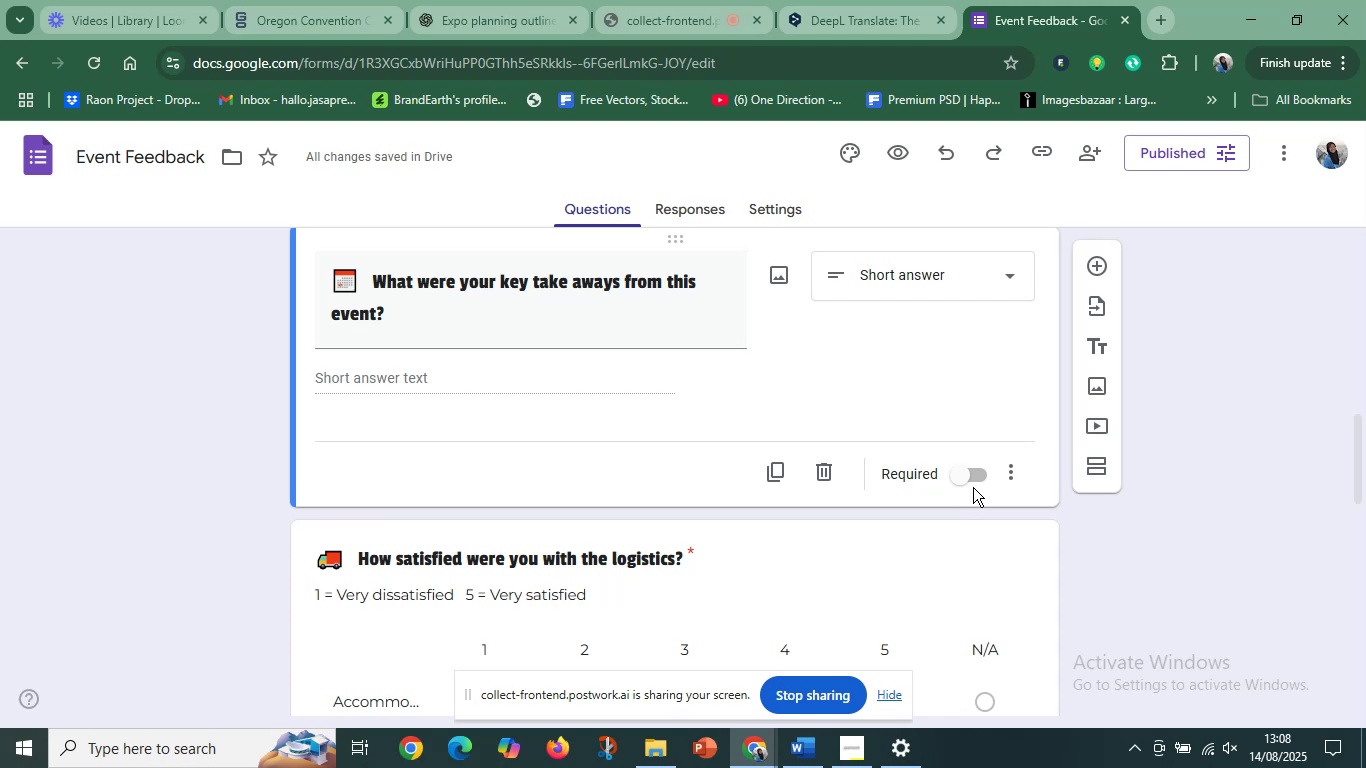 
double_click([975, 476])
 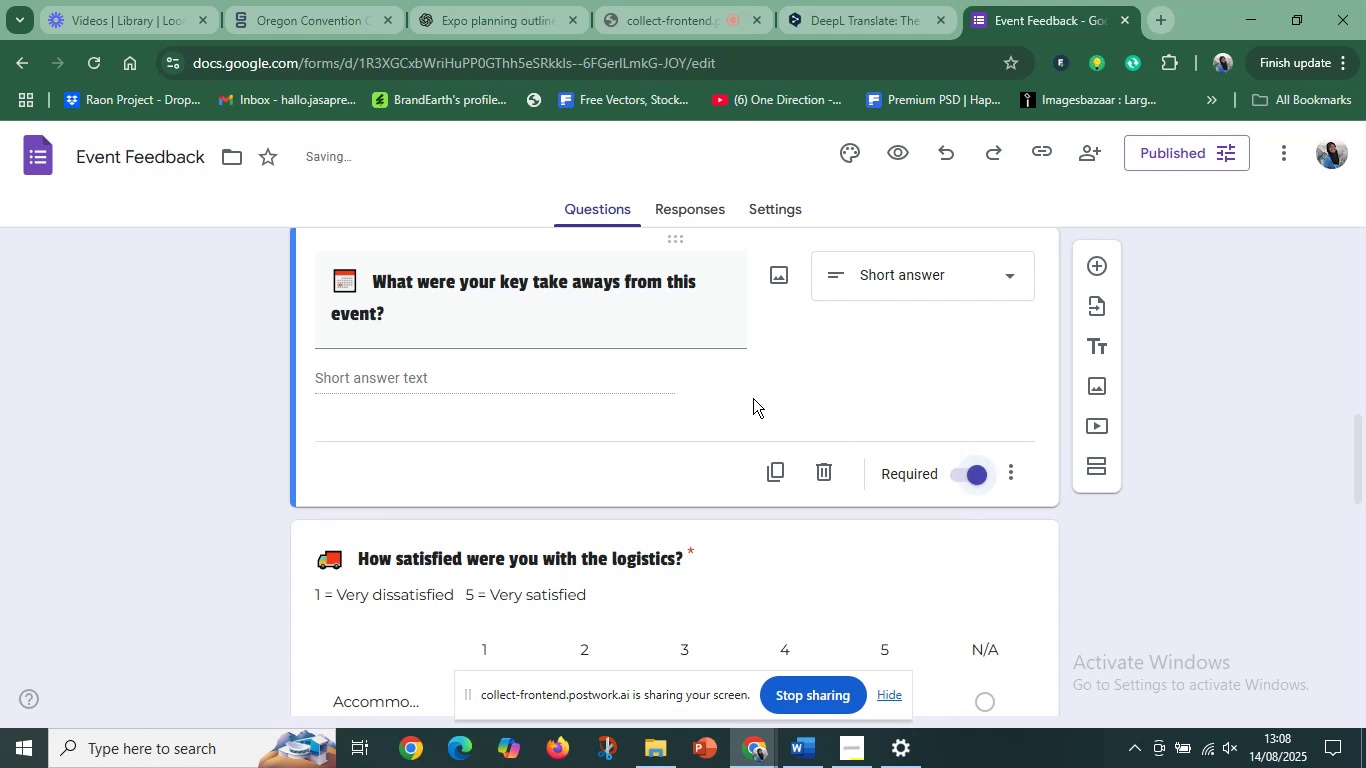 
left_click([755, 396])
 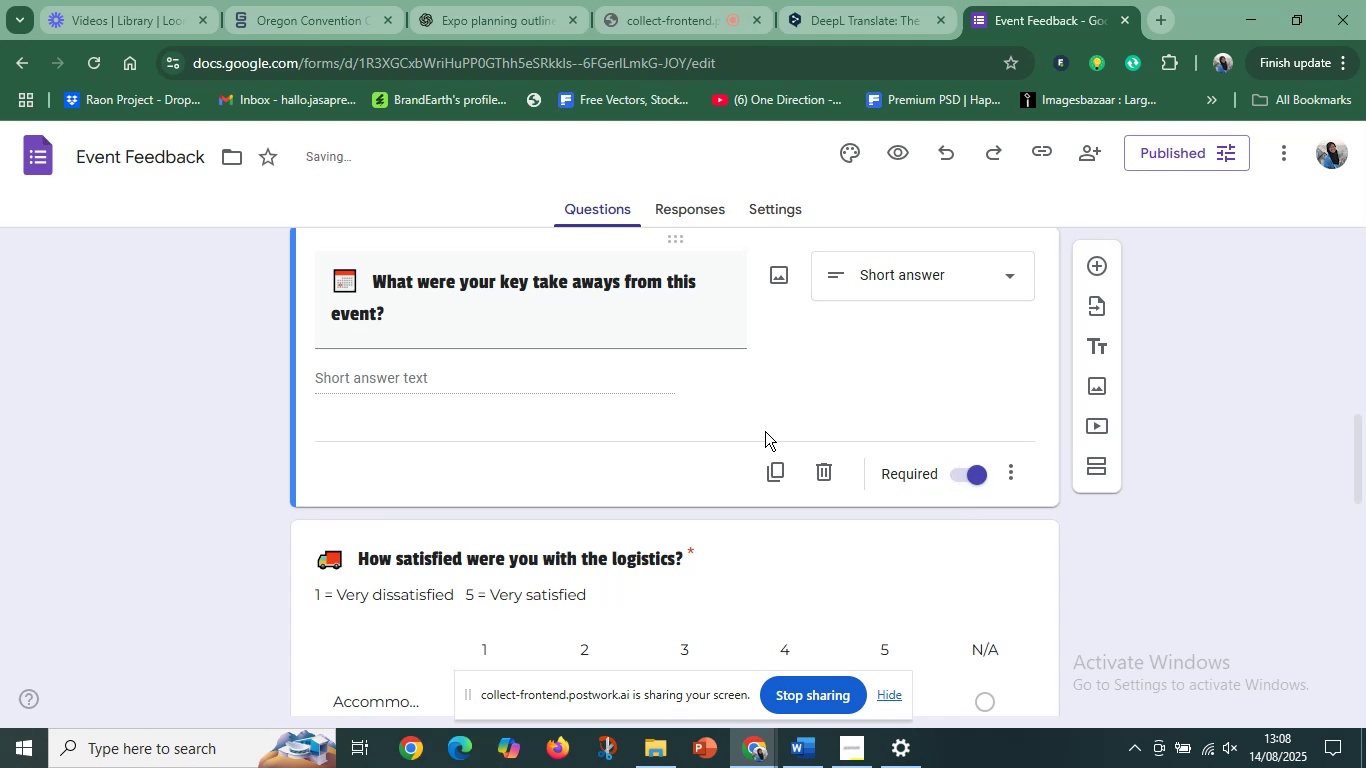 
scroll: coordinate [717, 474], scroll_direction: up, amount: 7.0
 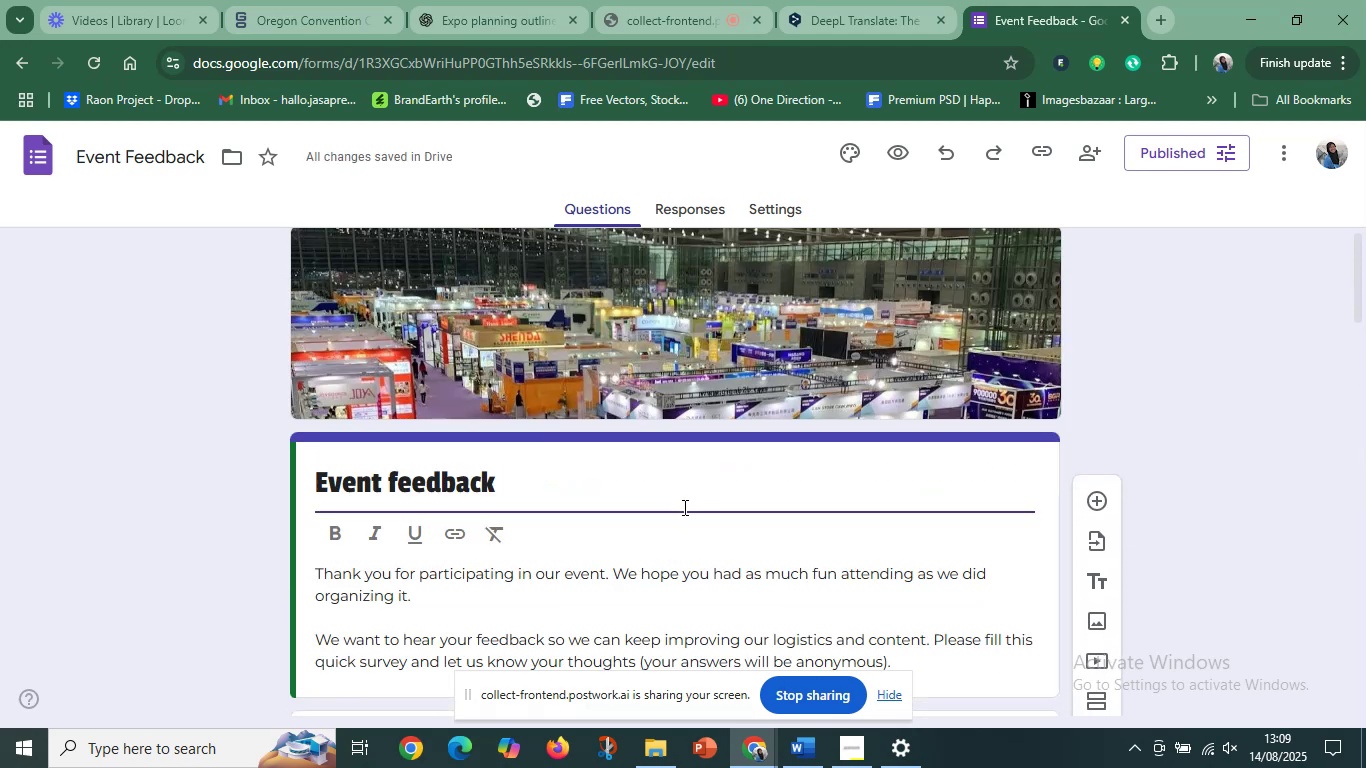 
scroll: coordinate [662, 516], scroll_direction: down, amount: 3.0
 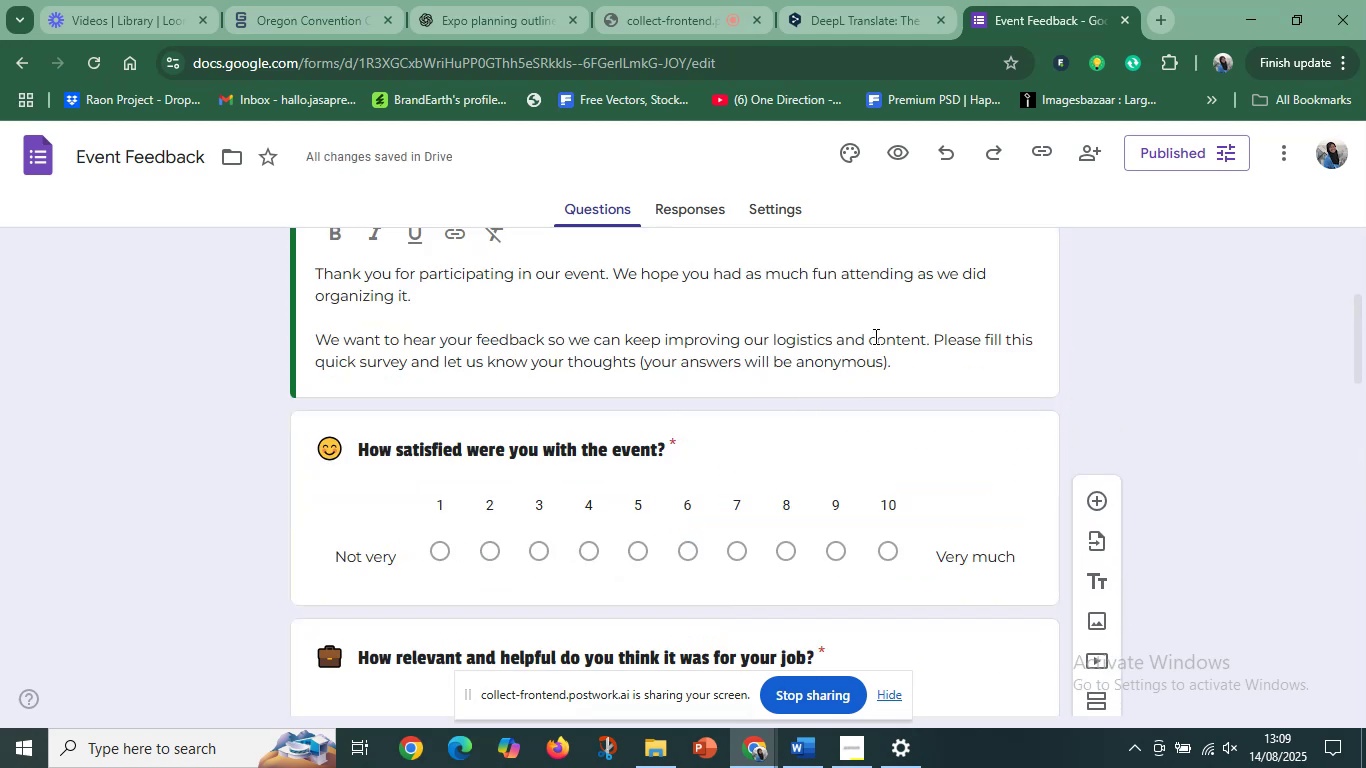 
left_click([877, 324])
 